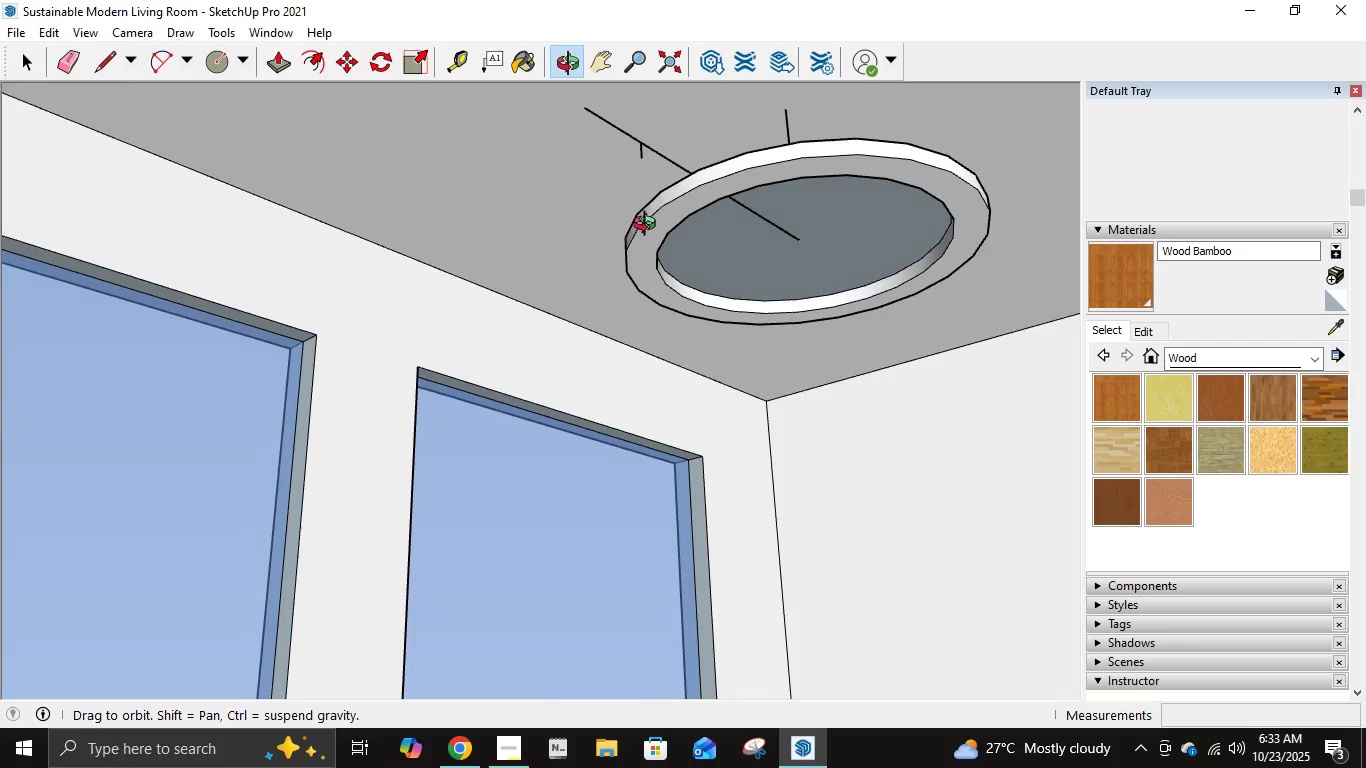 
wait(11.52)
 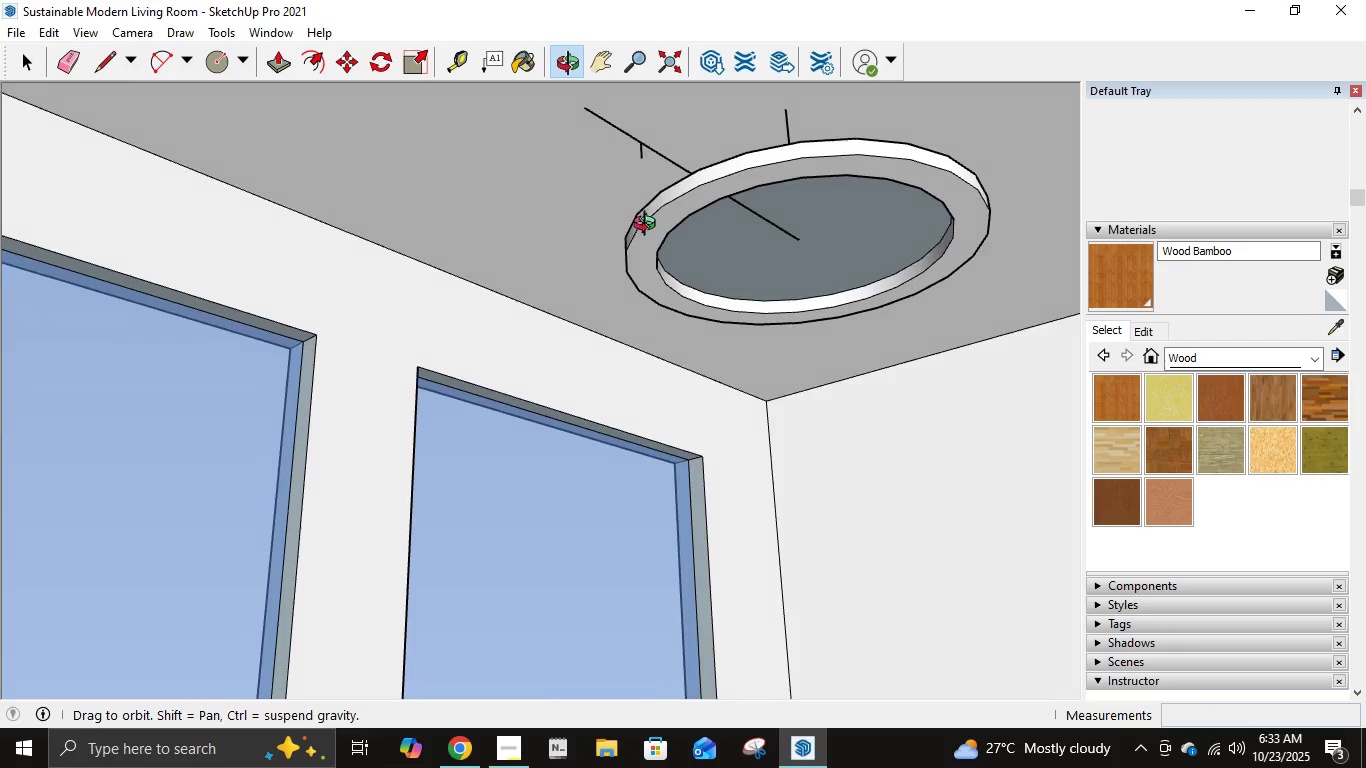 
key(NumpadDecimal)
 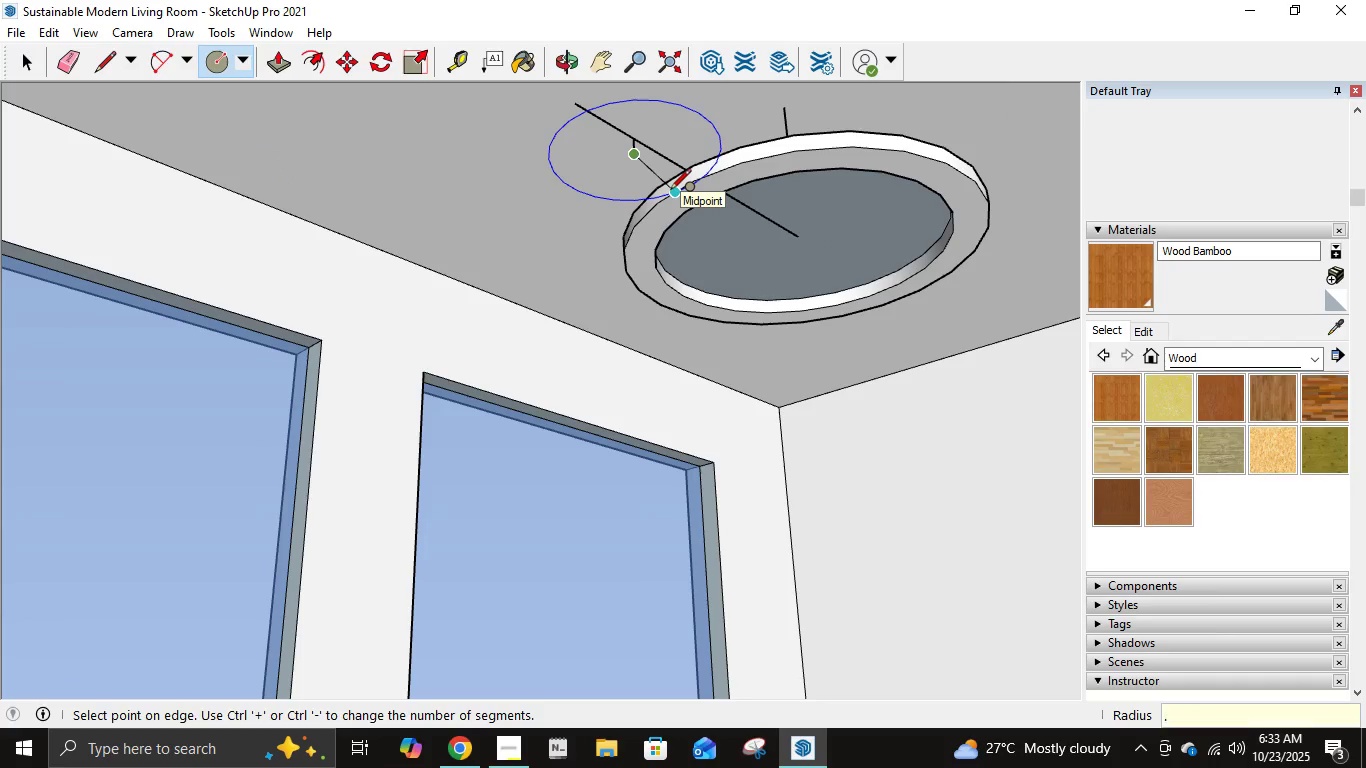 
key(Numpad5)
 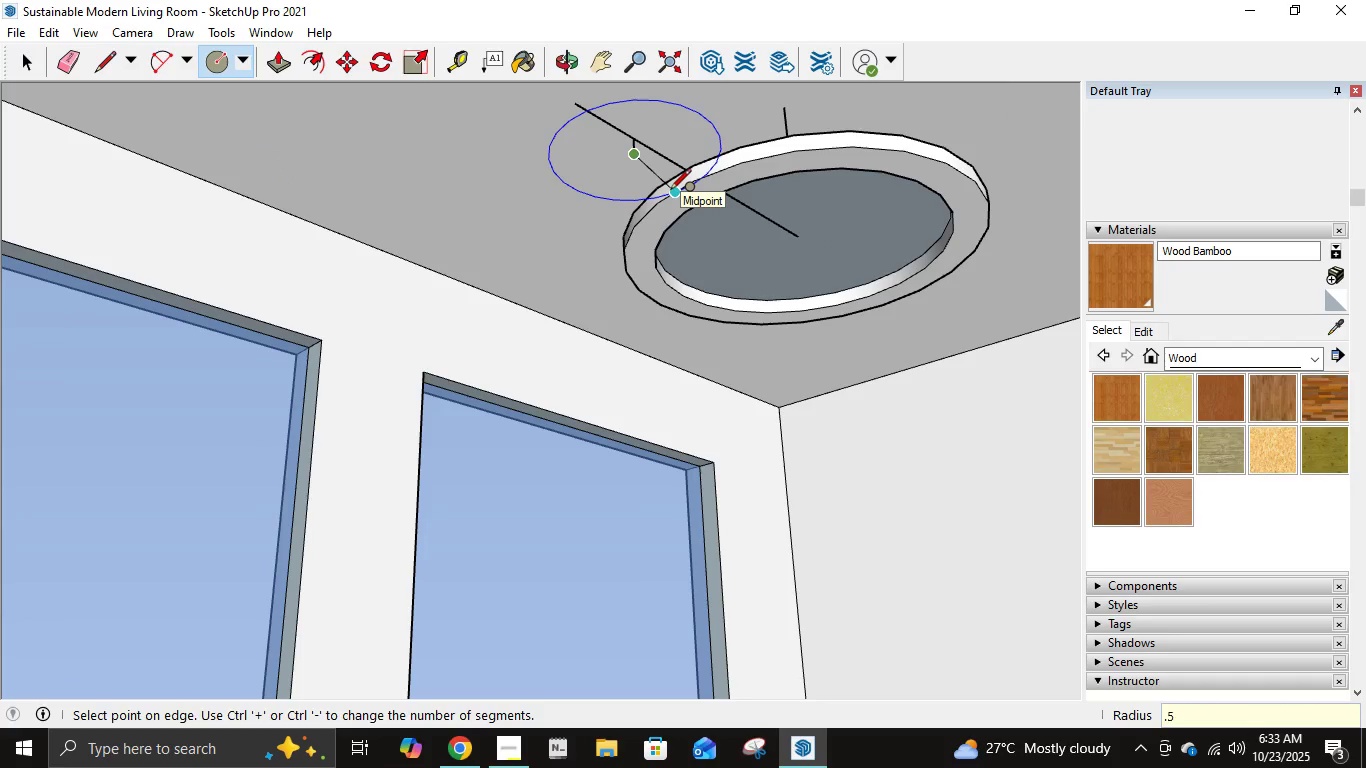 
key(NumpadEnter)
 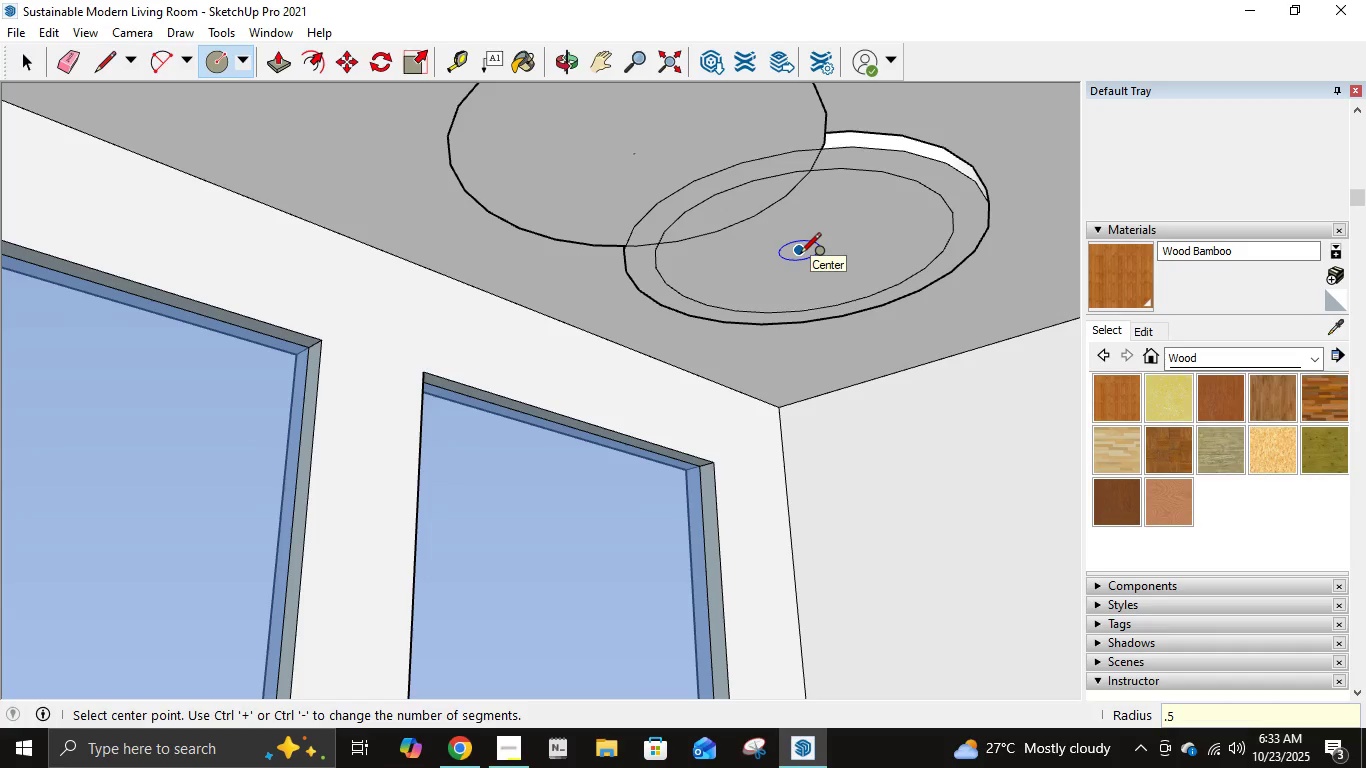 
scroll: coordinate [800, 254], scroll_direction: down, amount: 1.0
 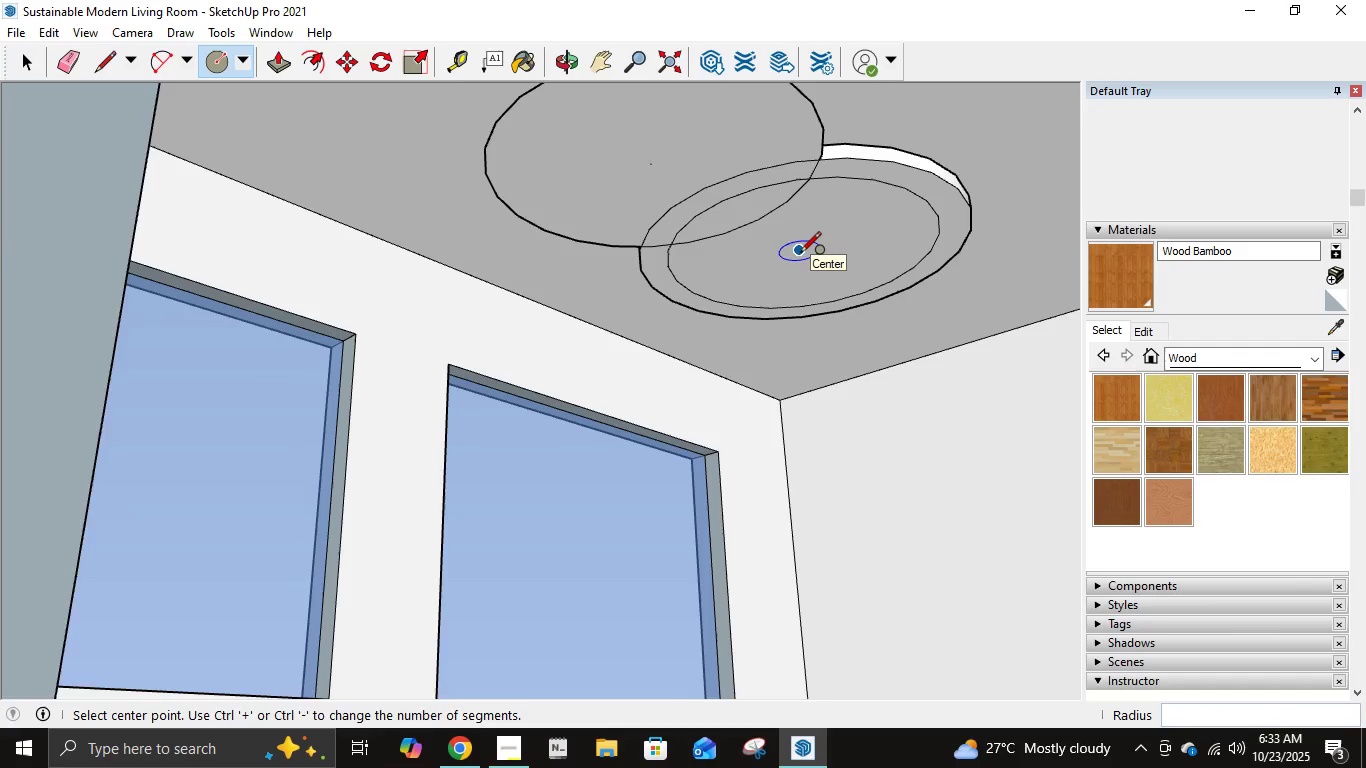 
scroll: coordinate [800, 254], scroll_direction: up, amount: 1.0
 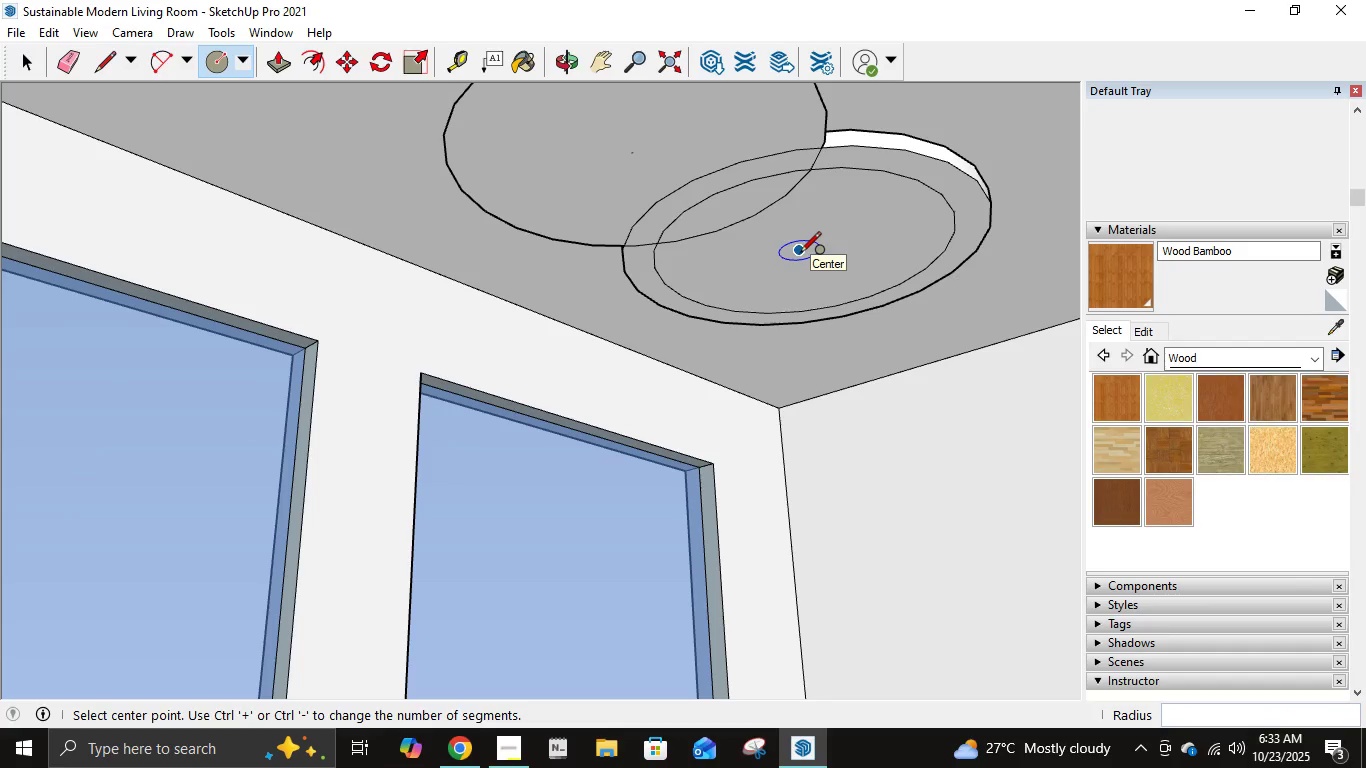 
key(Control+ControlLeft)
 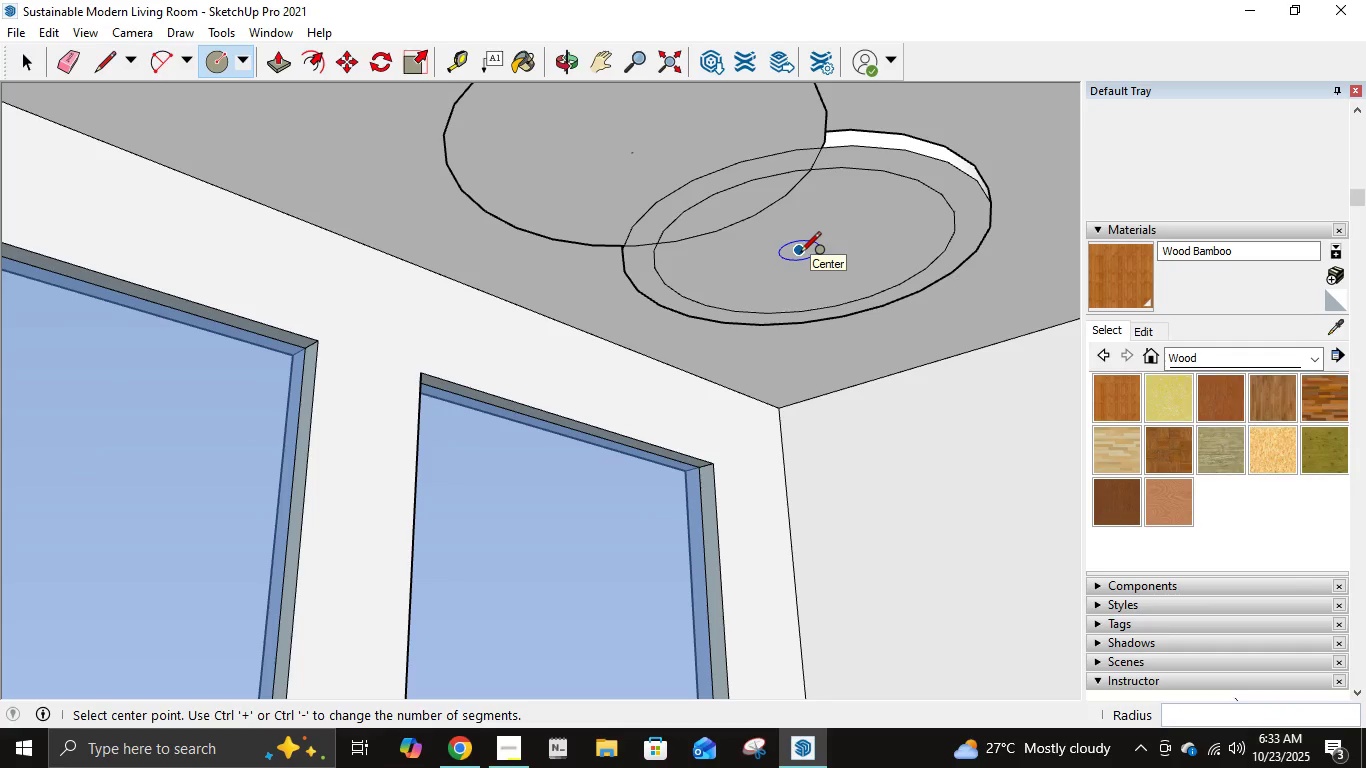 
key(Control+X)
 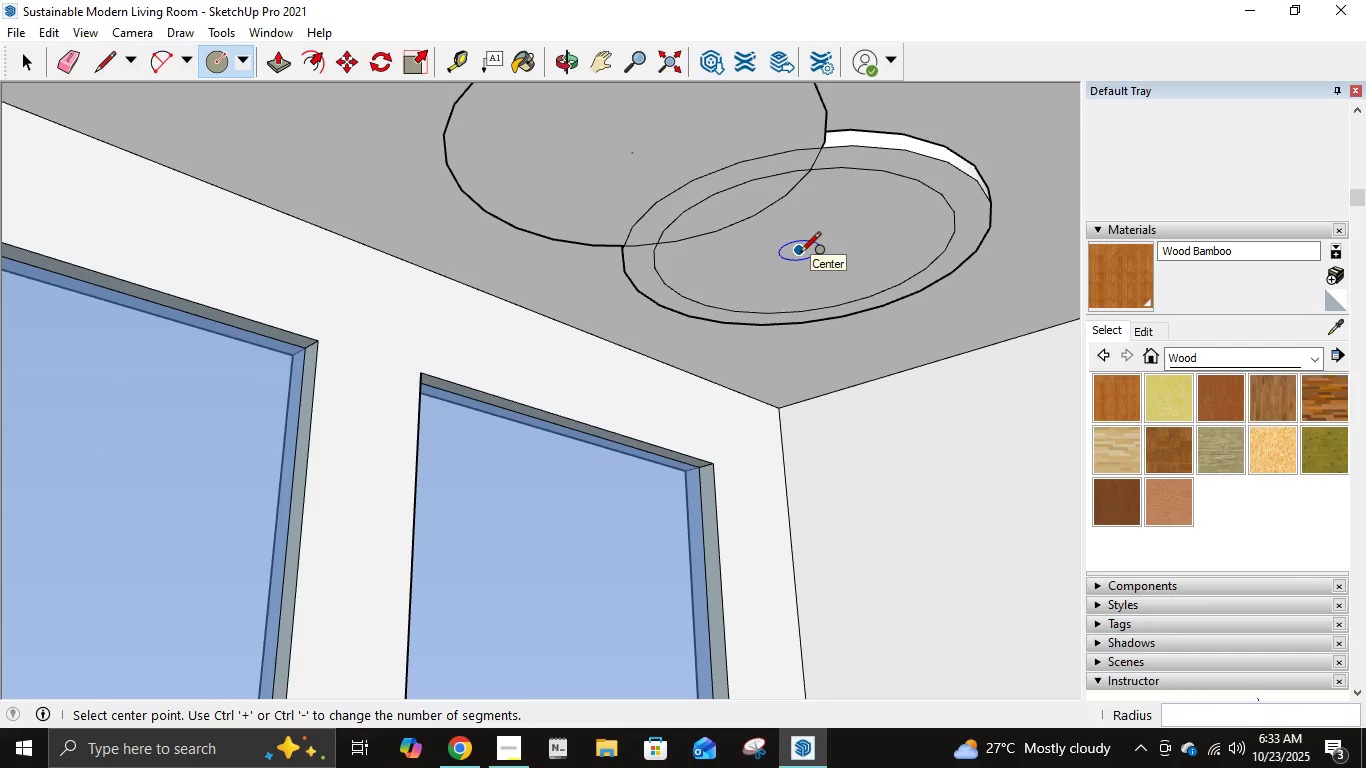 
key(Control+ControlLeft)
 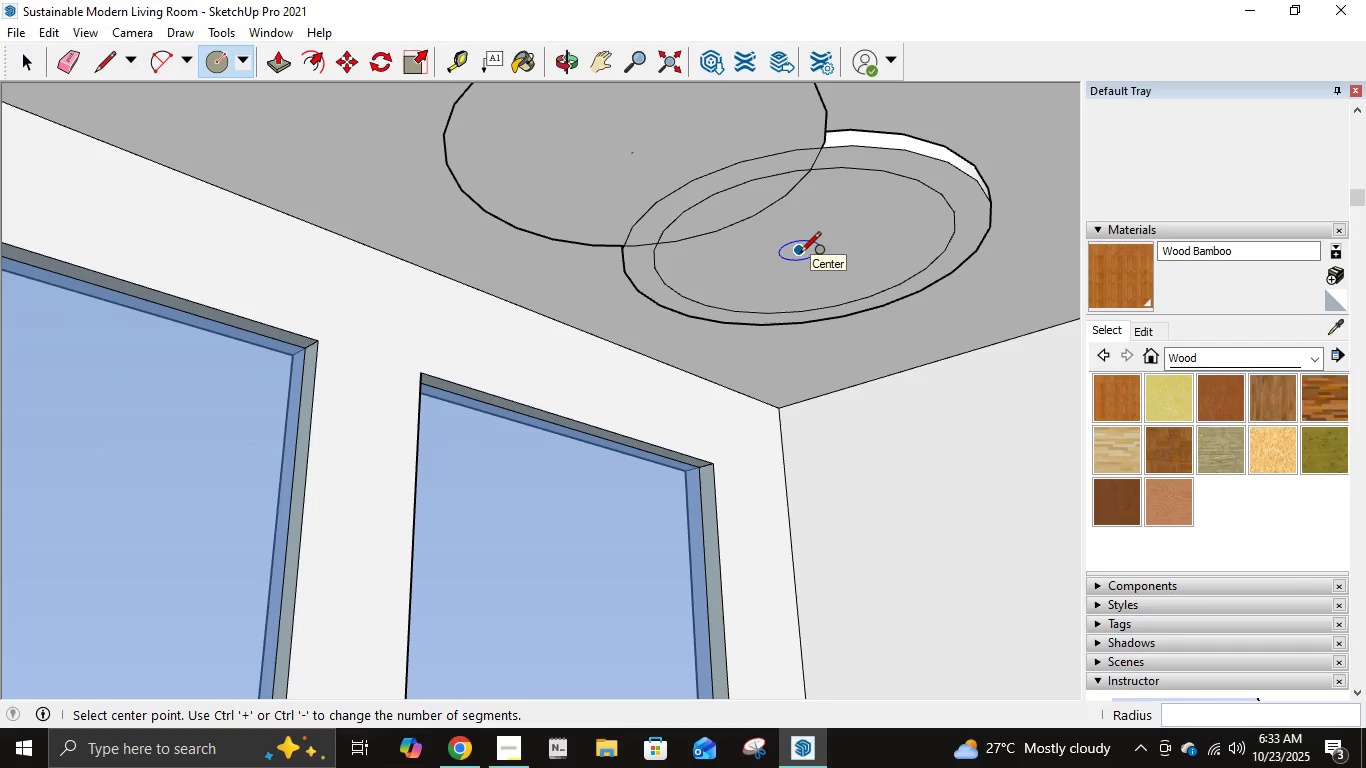 
key(Control+X)
 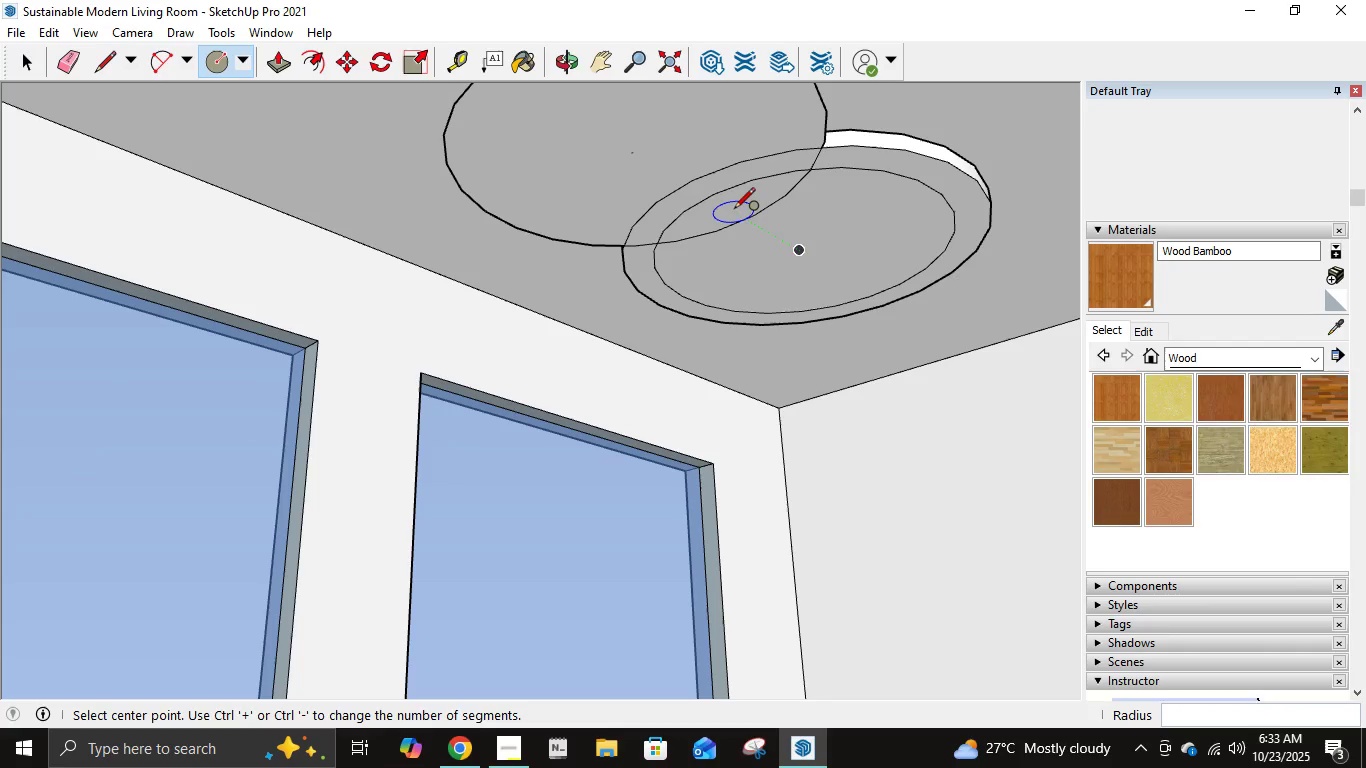 
key(Control+ControlLeft)
 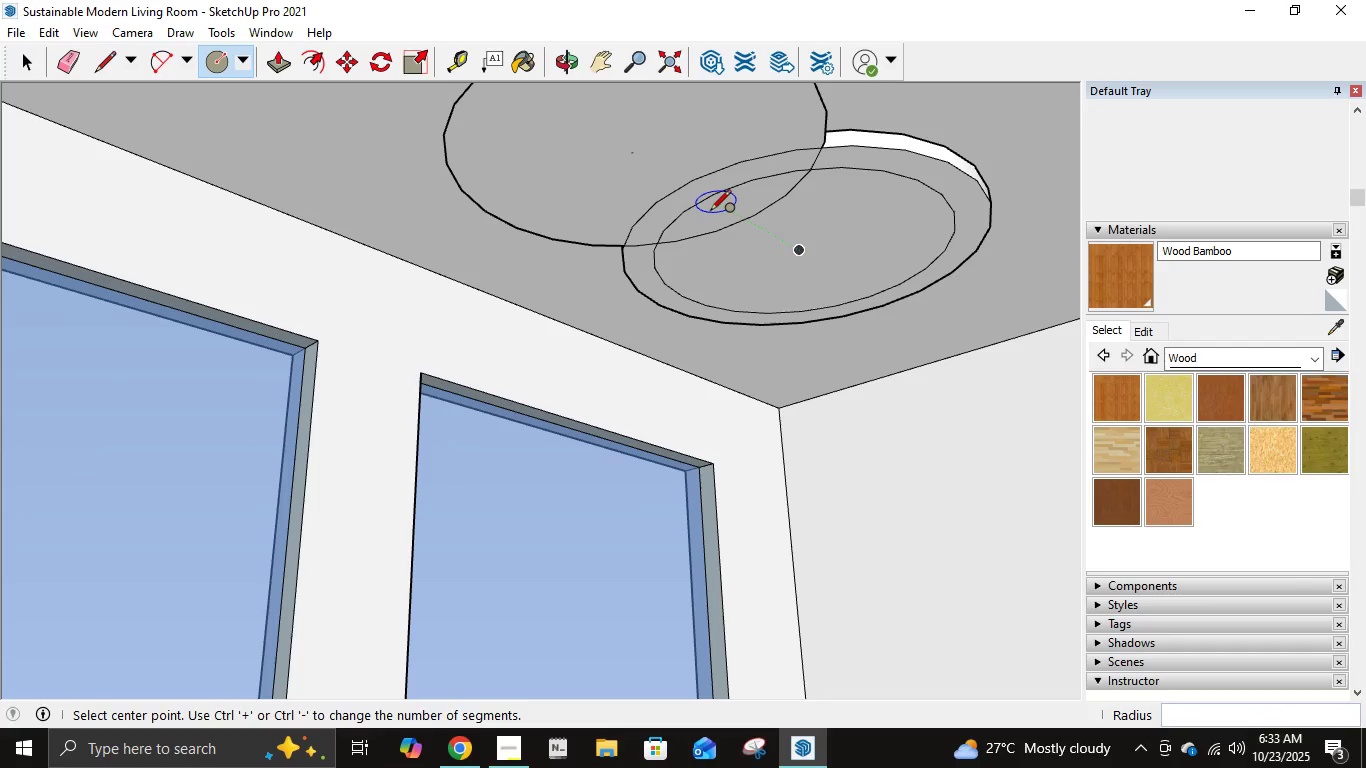 
key(Control+X)
 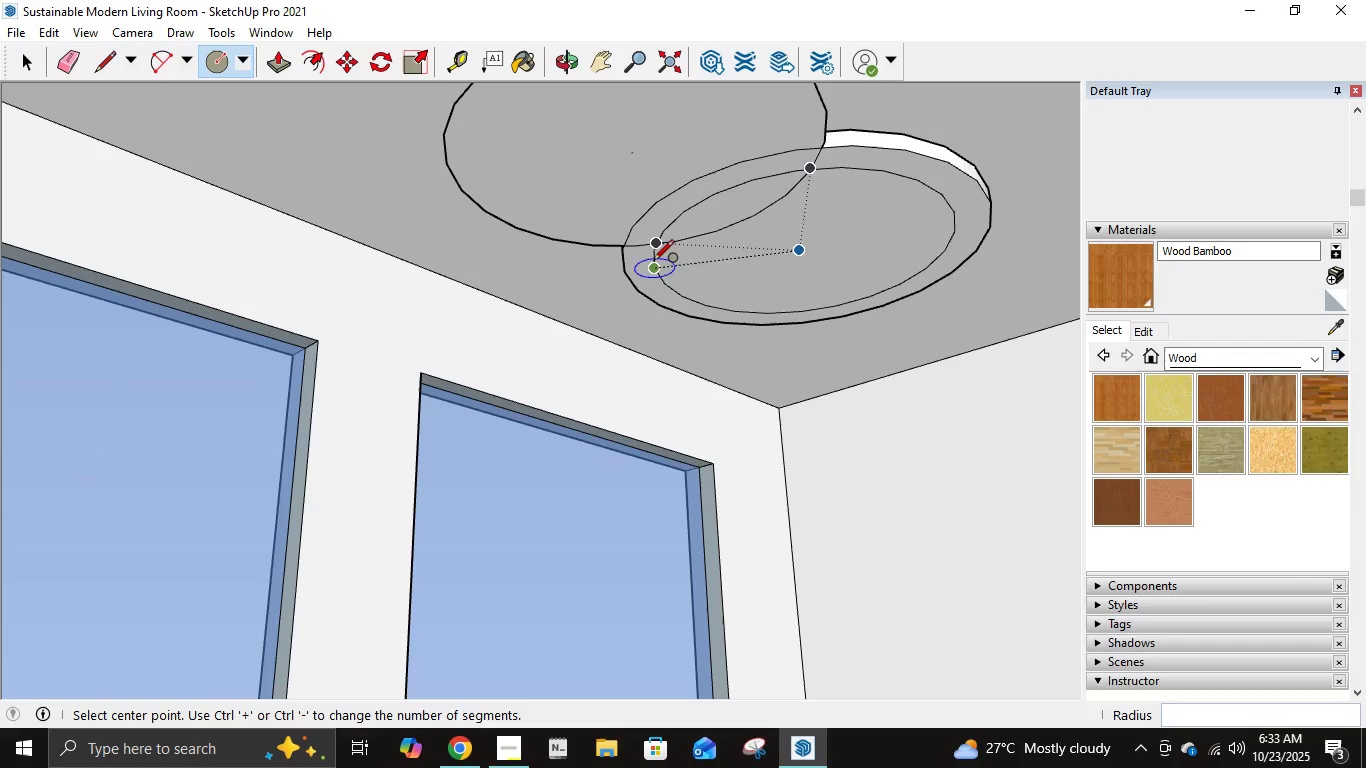 
key(Escape)
 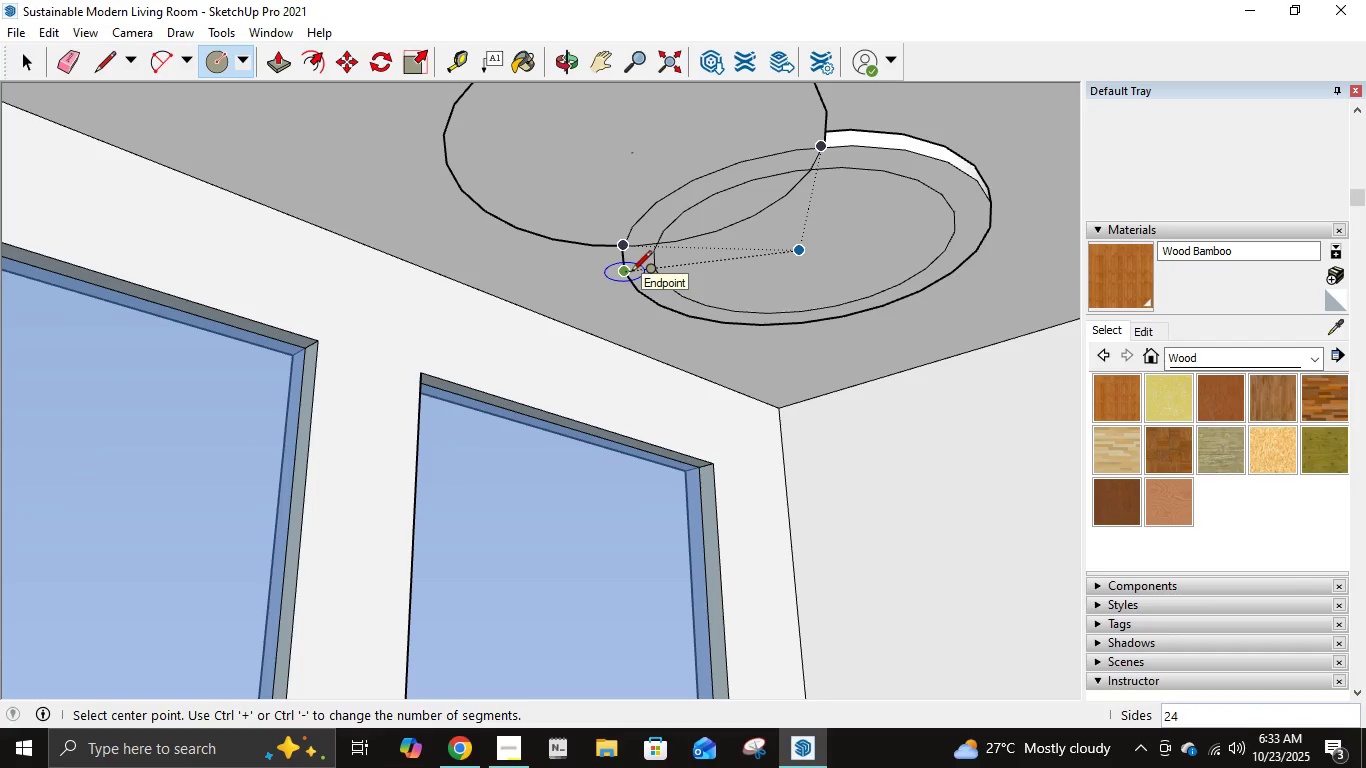 
key(Control+Z)
 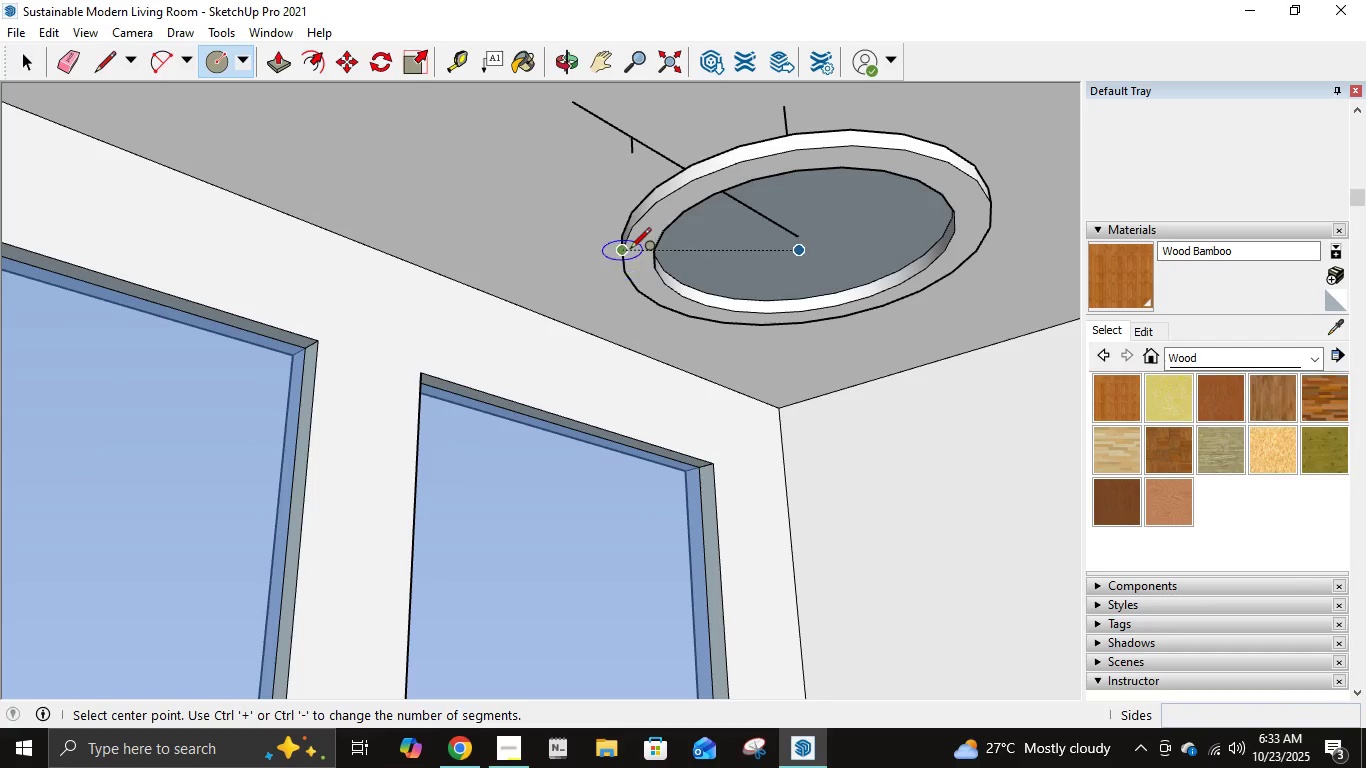 
key(Control+Z)
 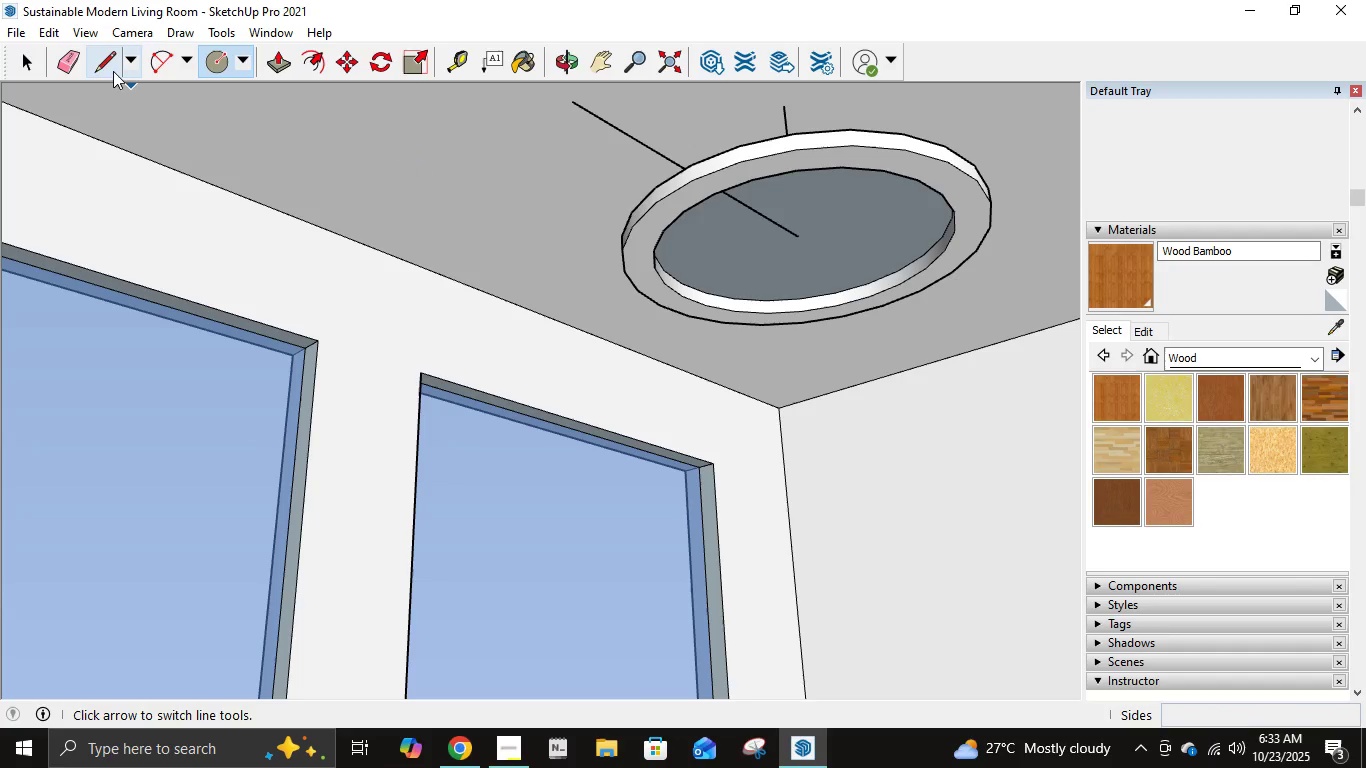 
left_click([105, 61])
 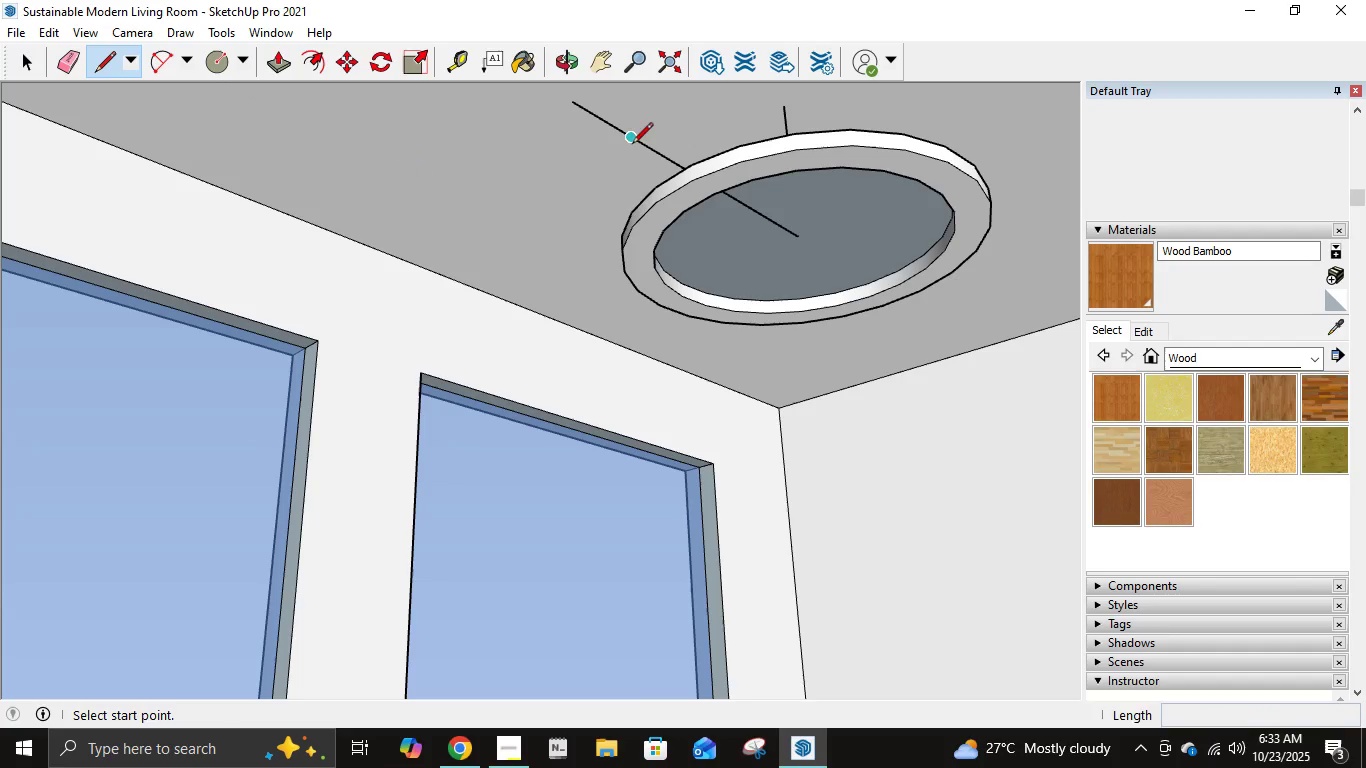 
left_click([630, 136])
 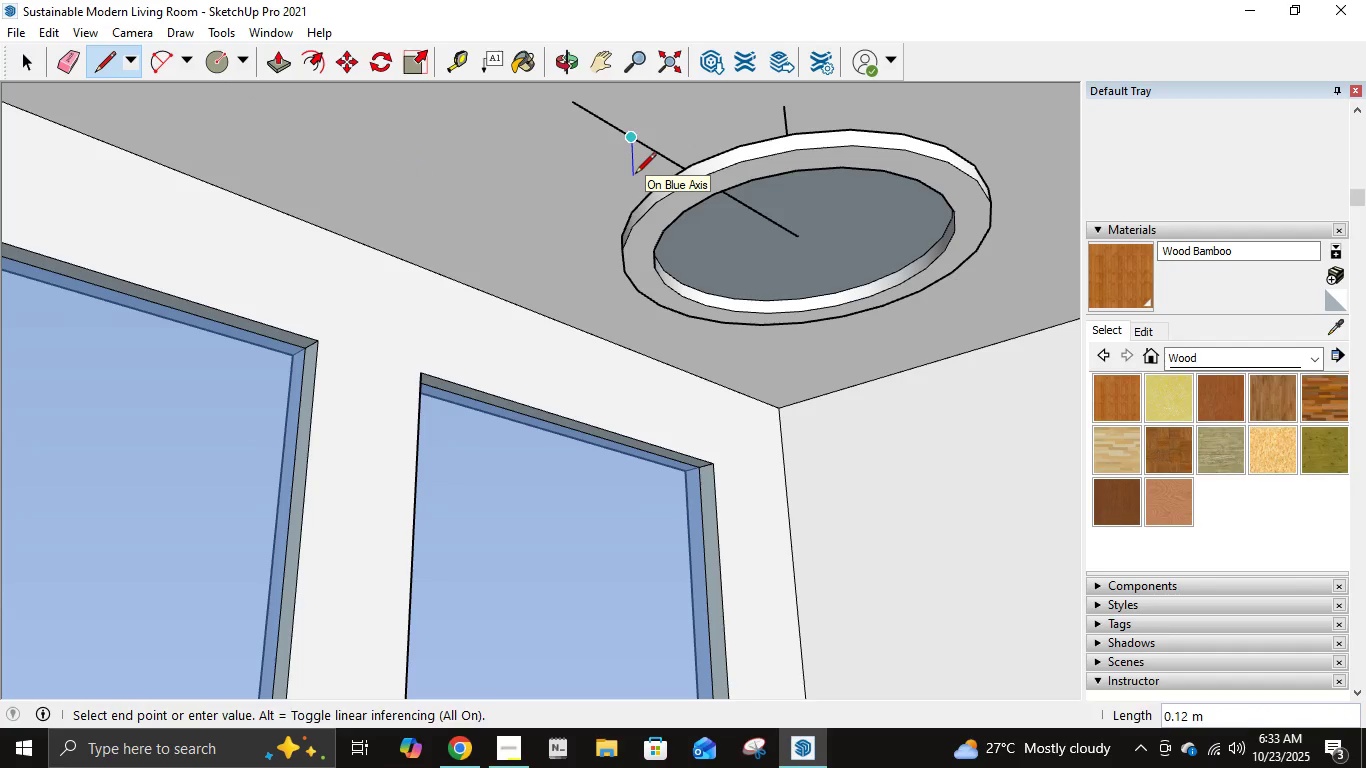 
key(NumpadDecimal)
 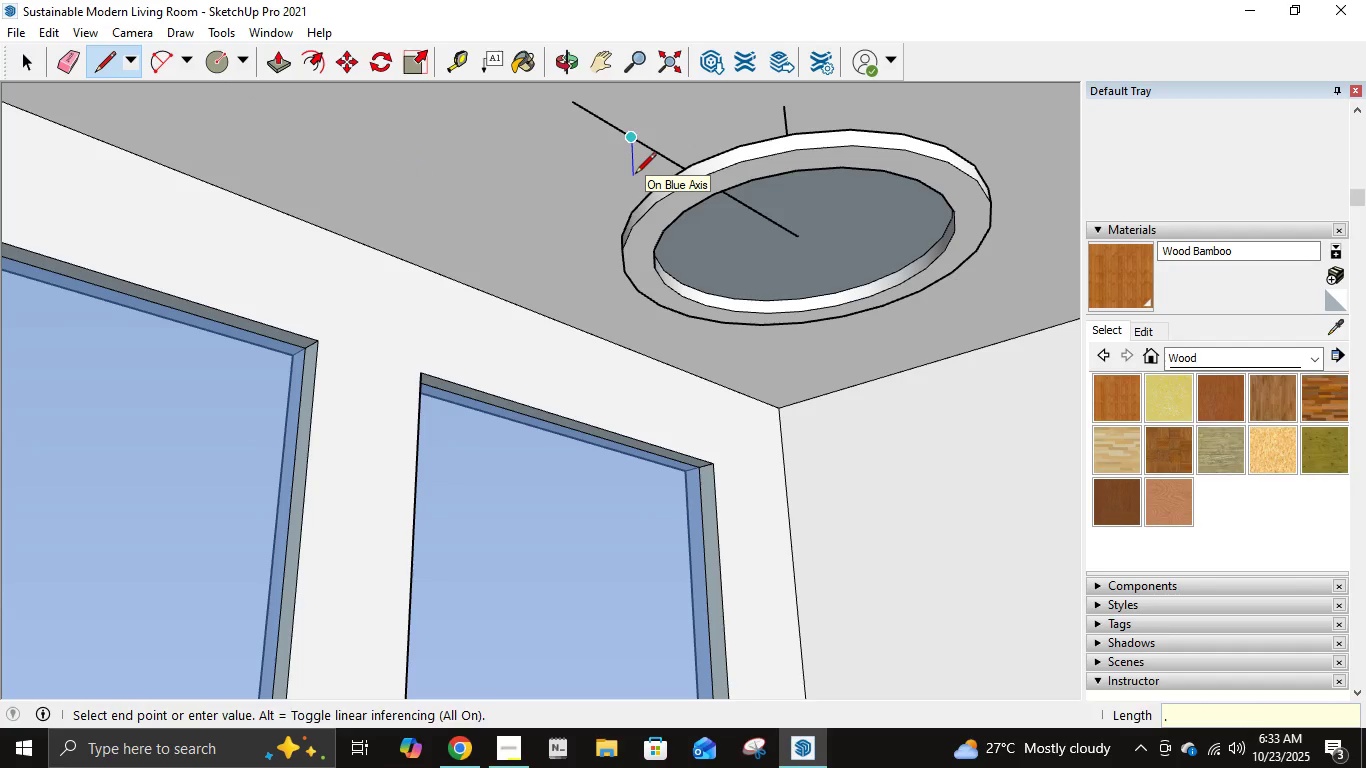 
key(Numpad6)
 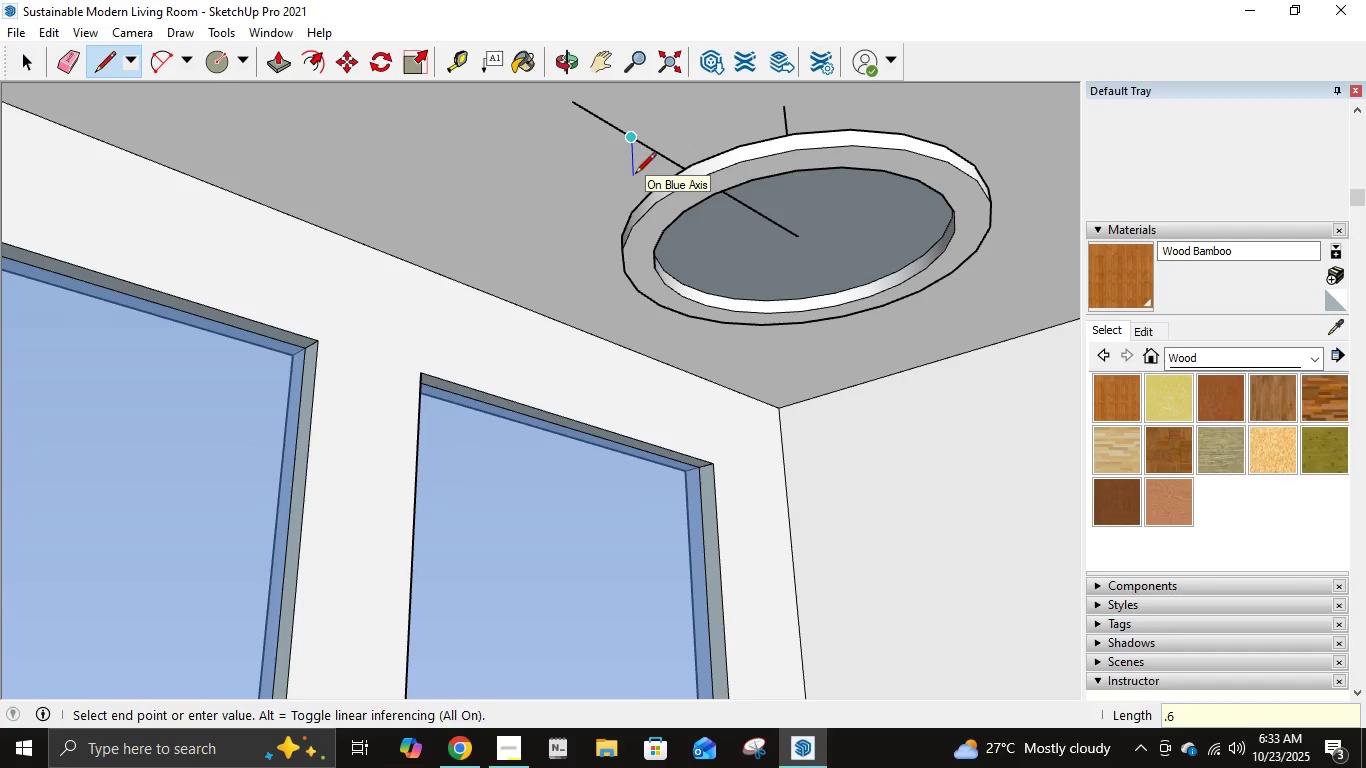 
key(NumpadEnter)
 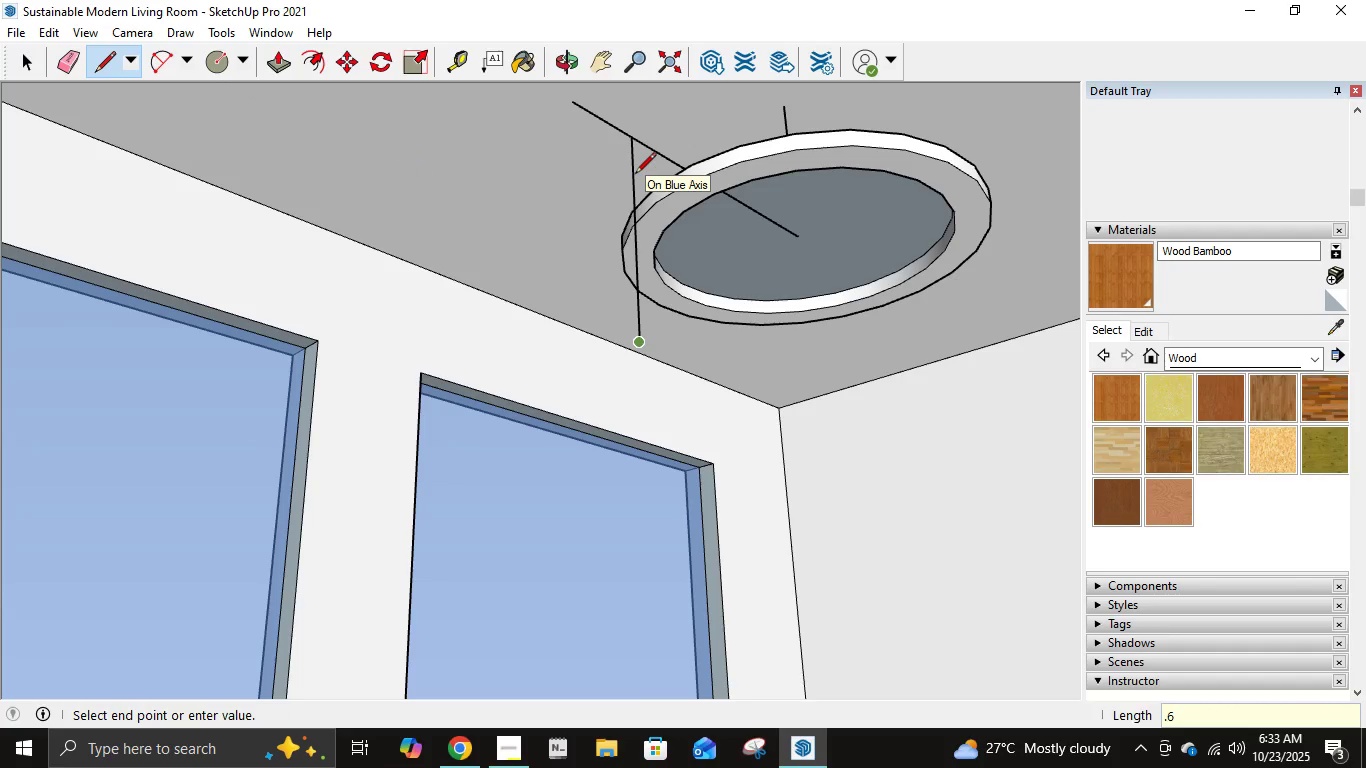 
key(Control+ControlLeft)
 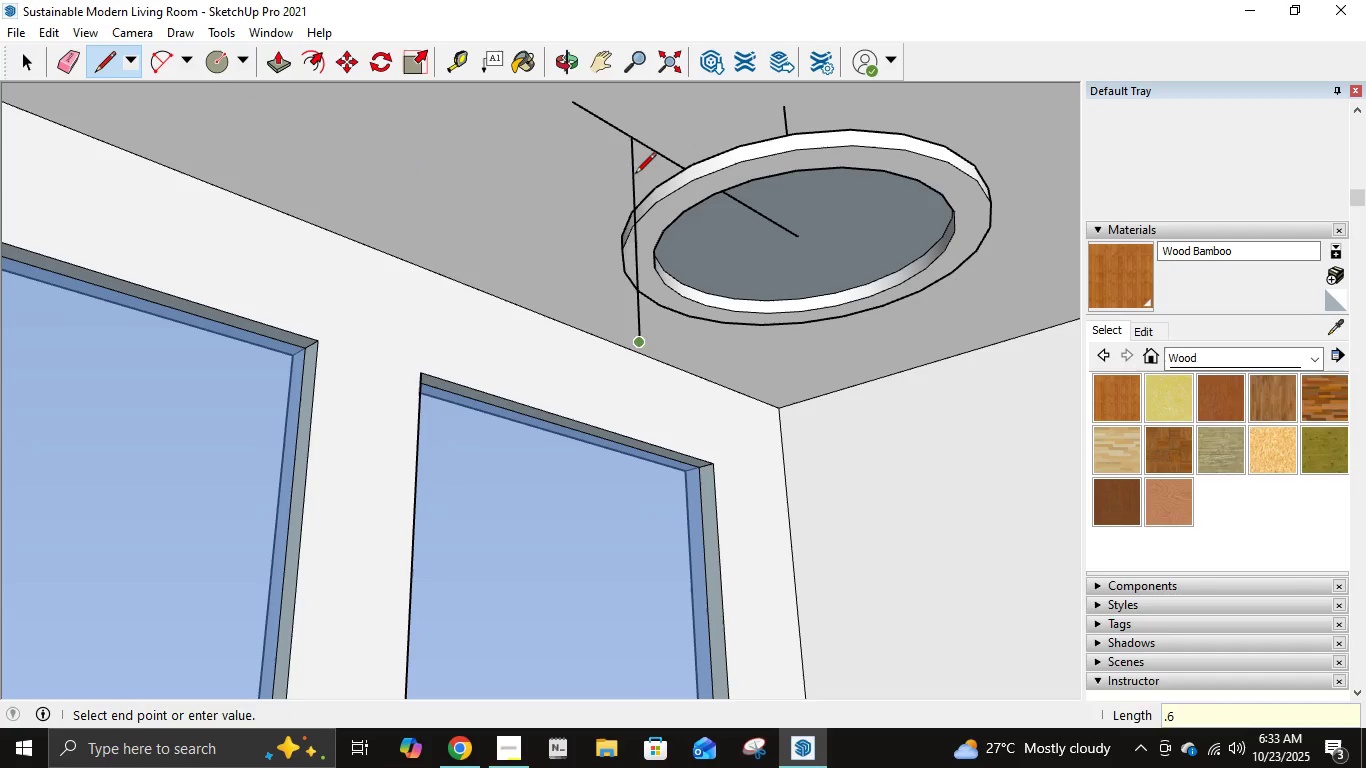 
key(Control+Z)
 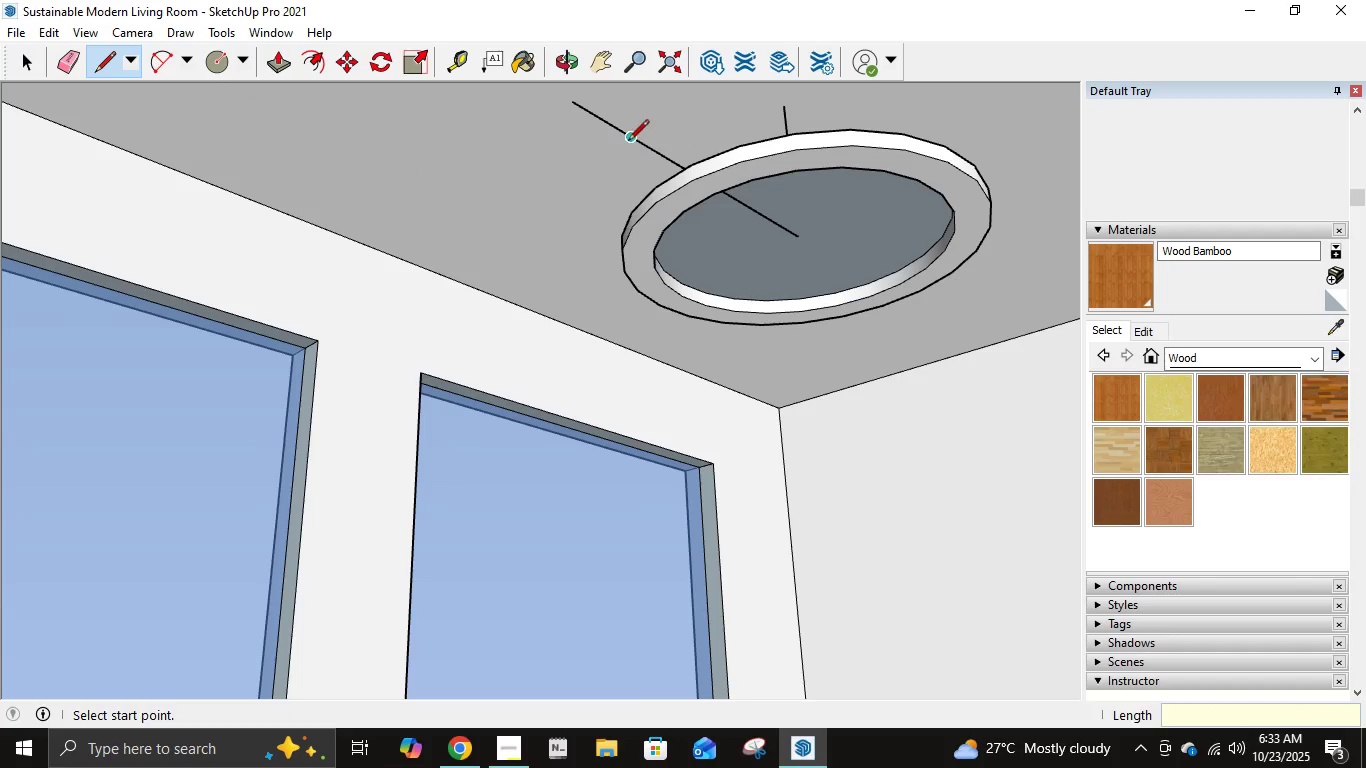 
left_click([628, 142])
 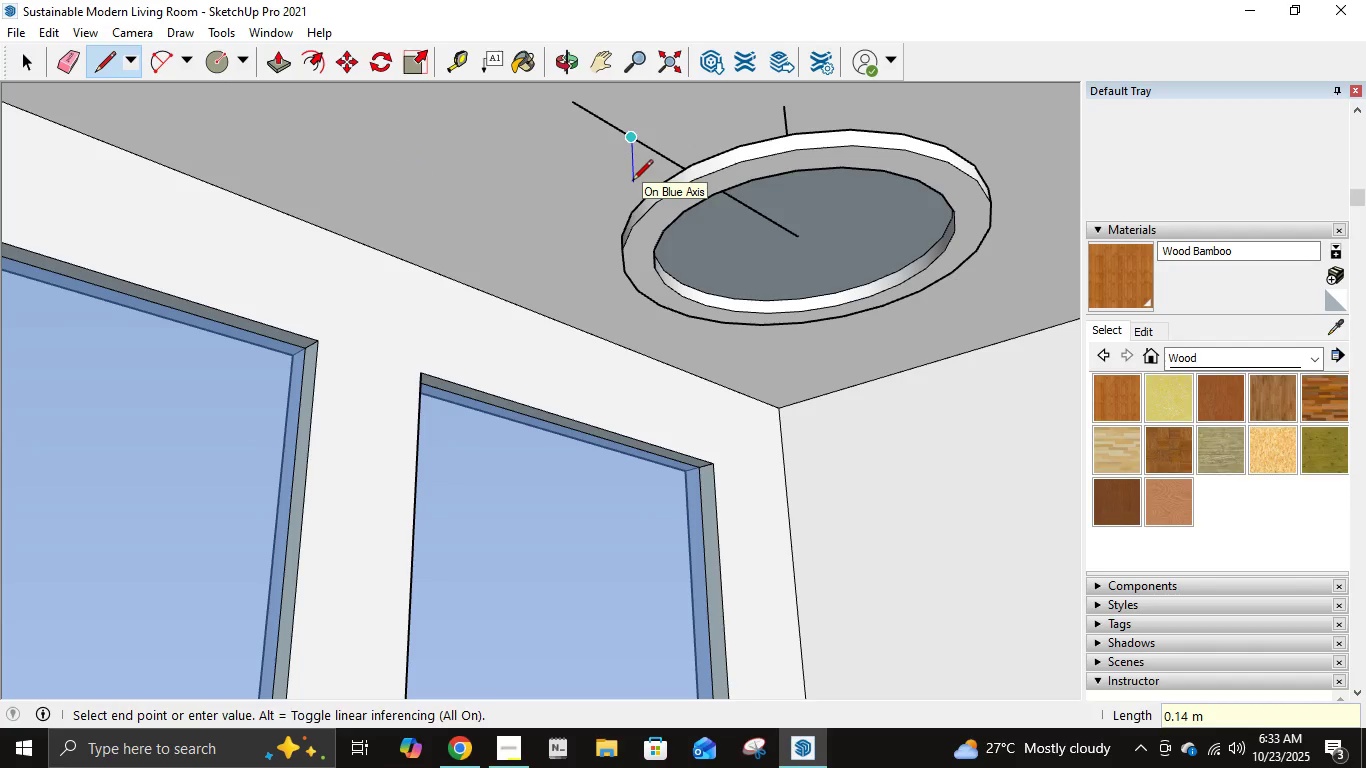 
key(NumpadDecimal)
 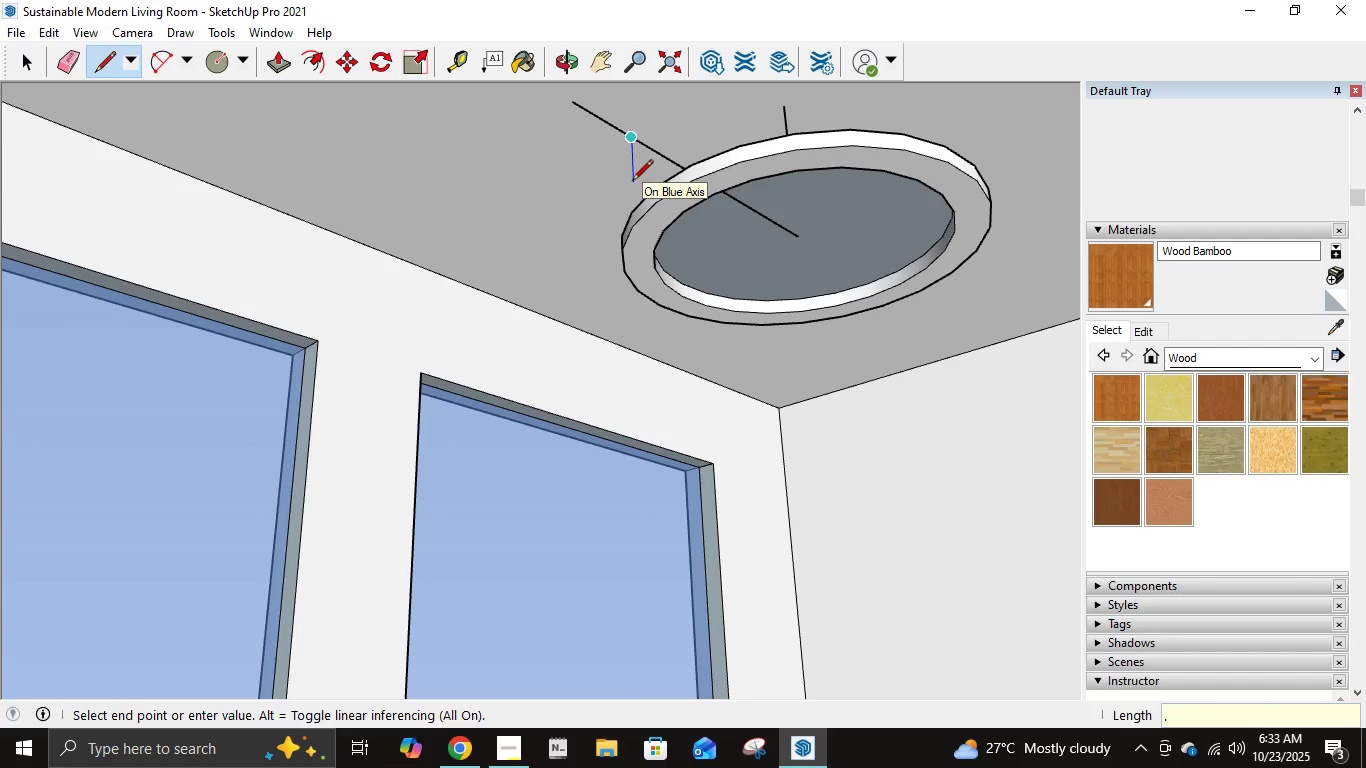 
key(Numpad0)
 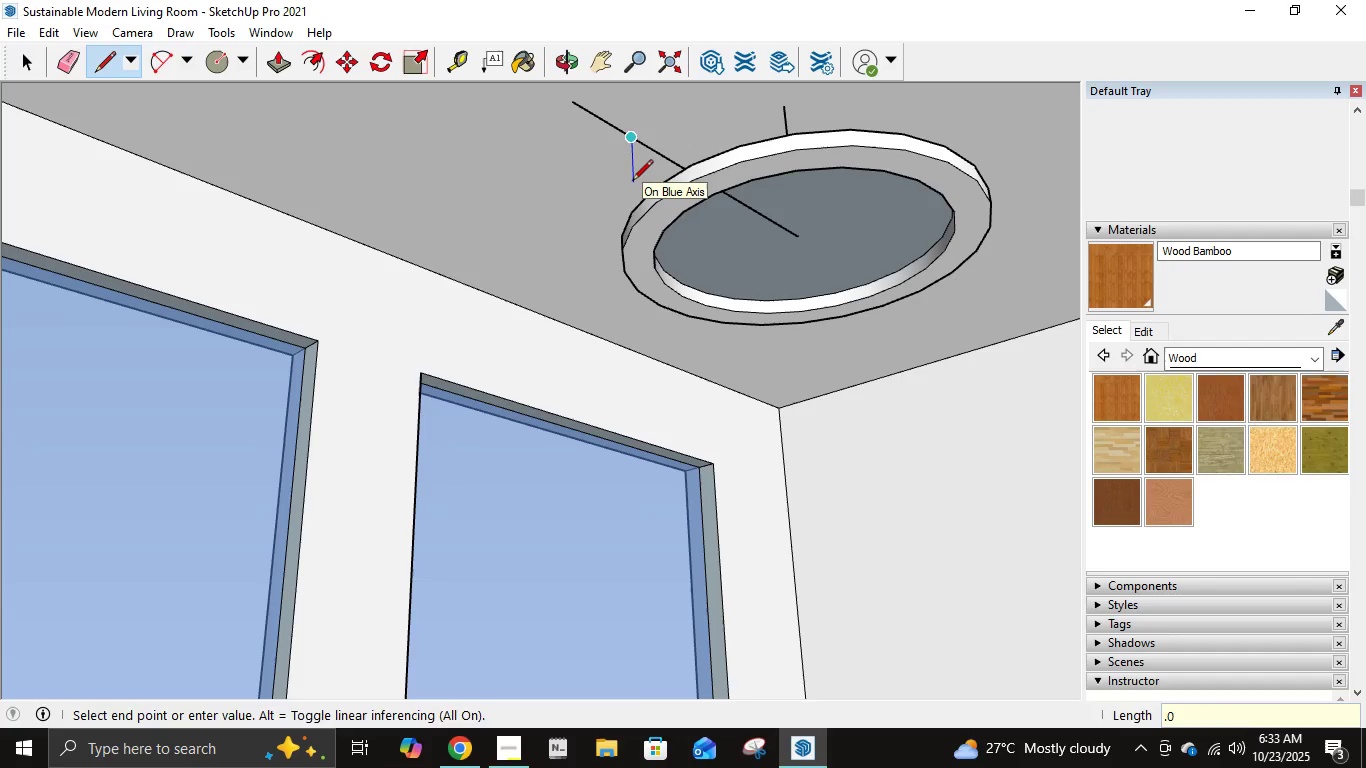 
key(Numpad7)
 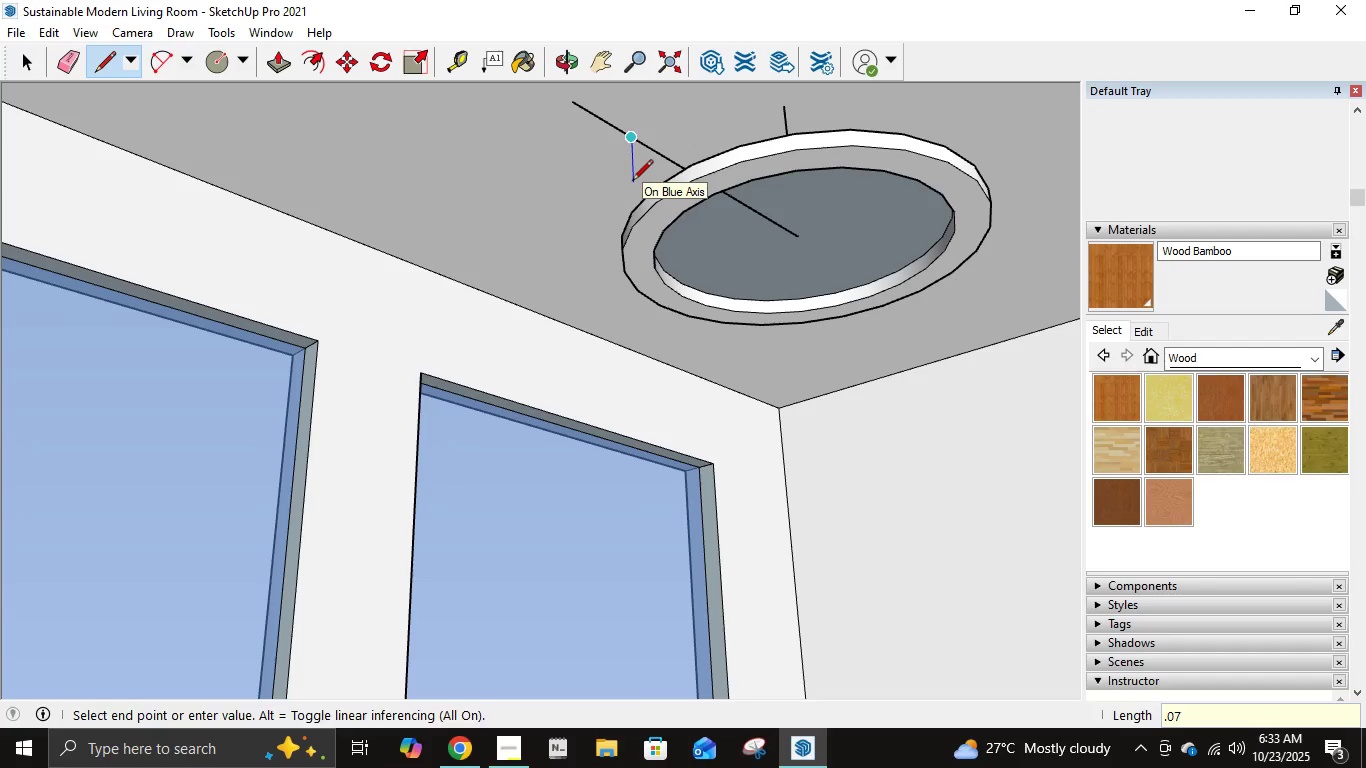 
key(NumpadEnter)
 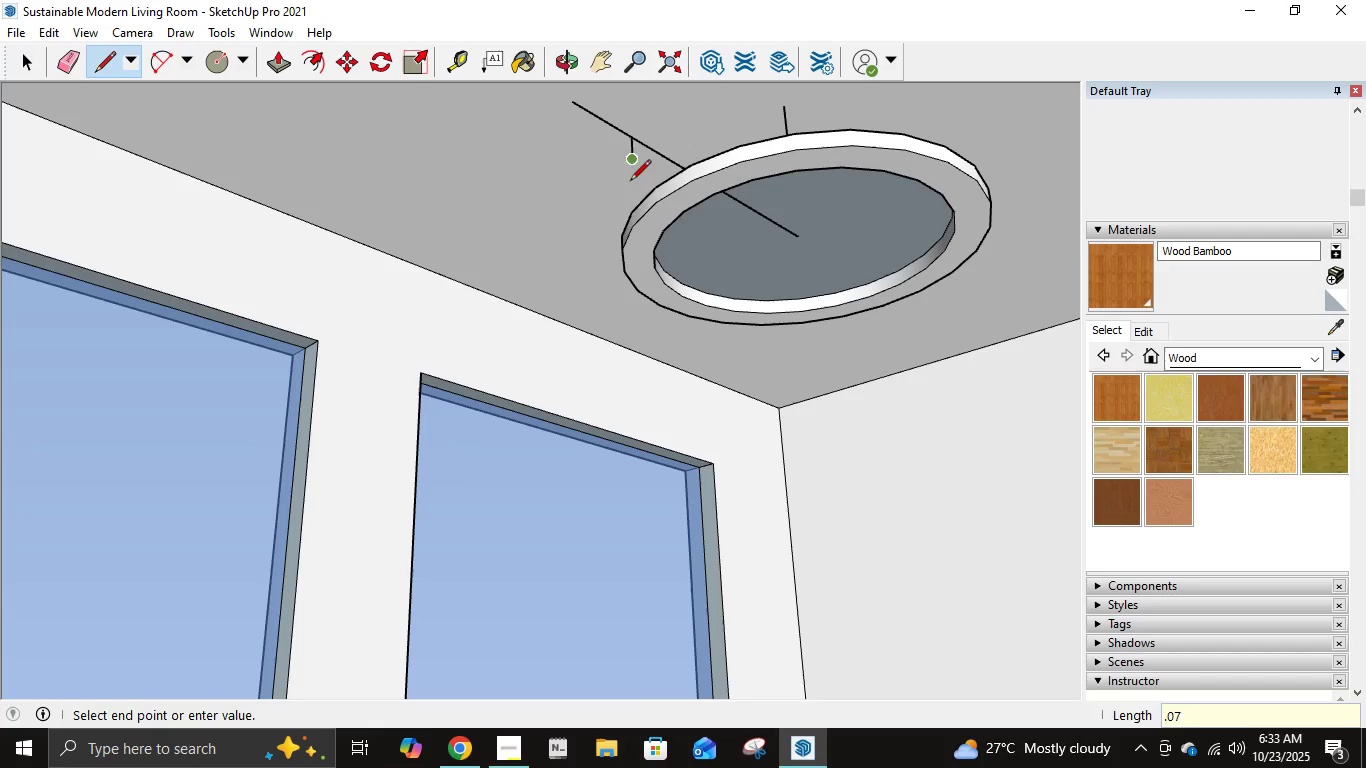 
key(Escape)
 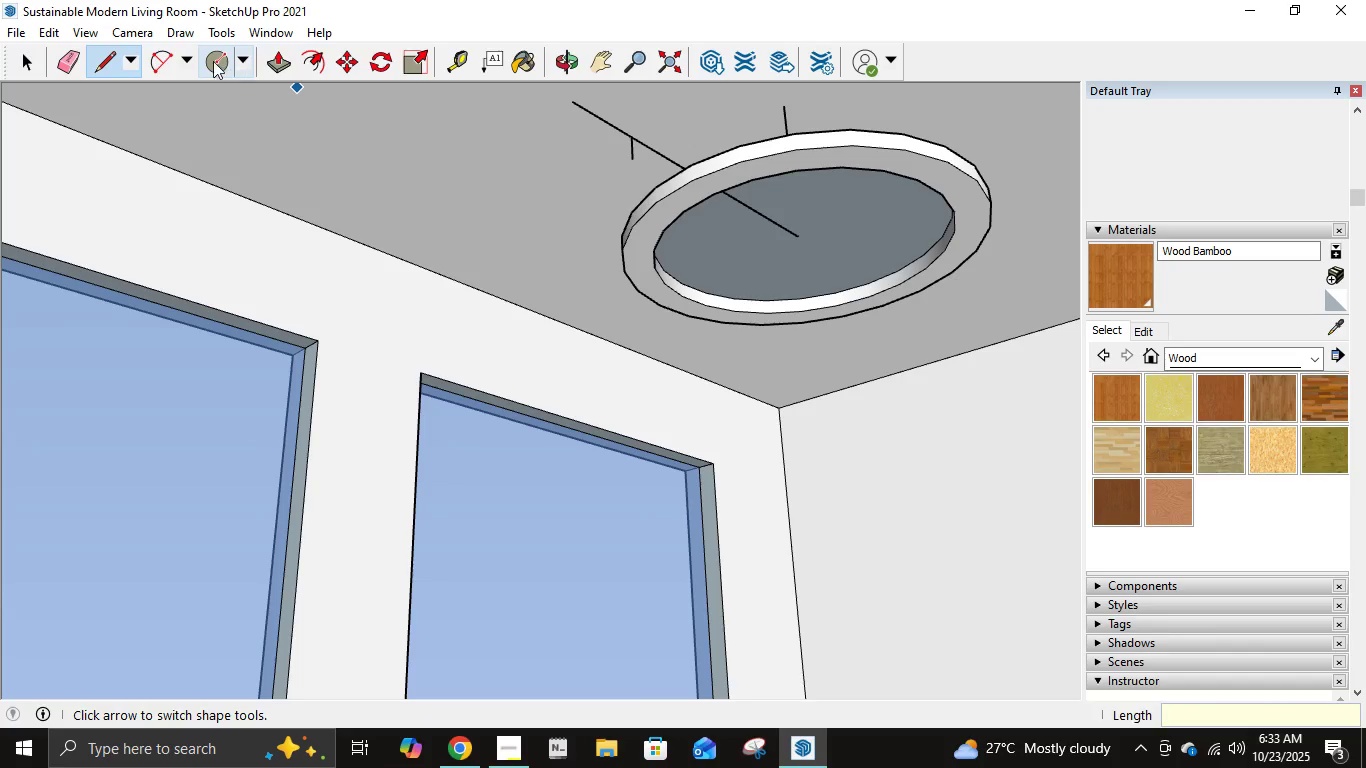 
left_click([211, 62])
 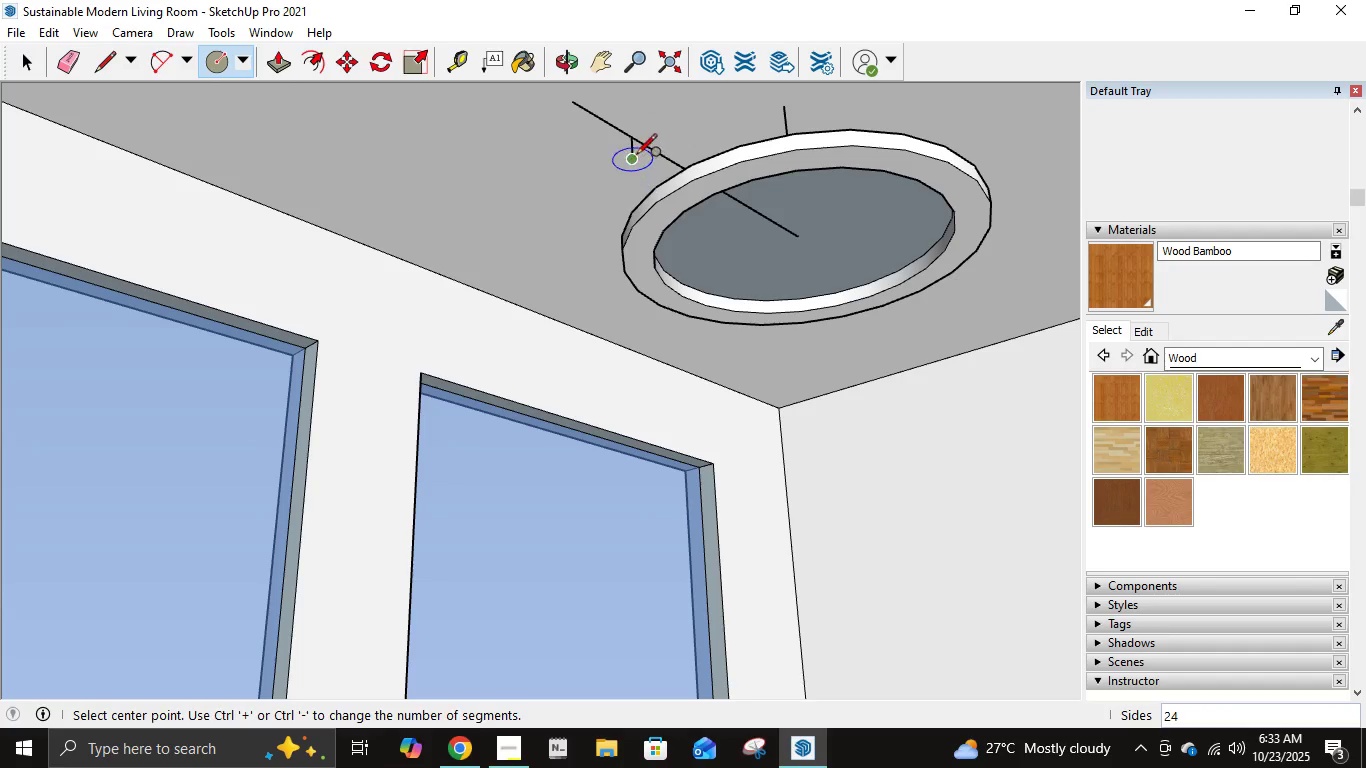 
left_click([636, 156])
 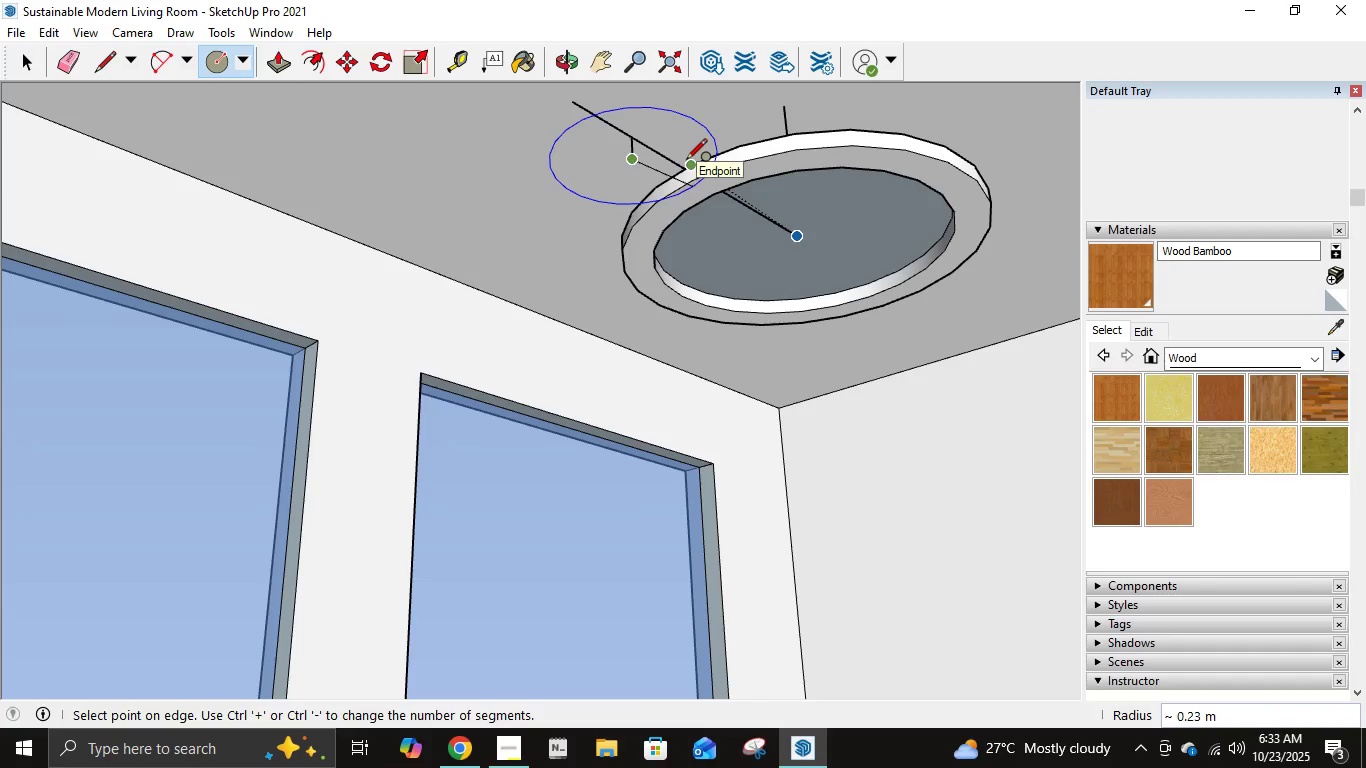 
key(NumpadDecimal)
 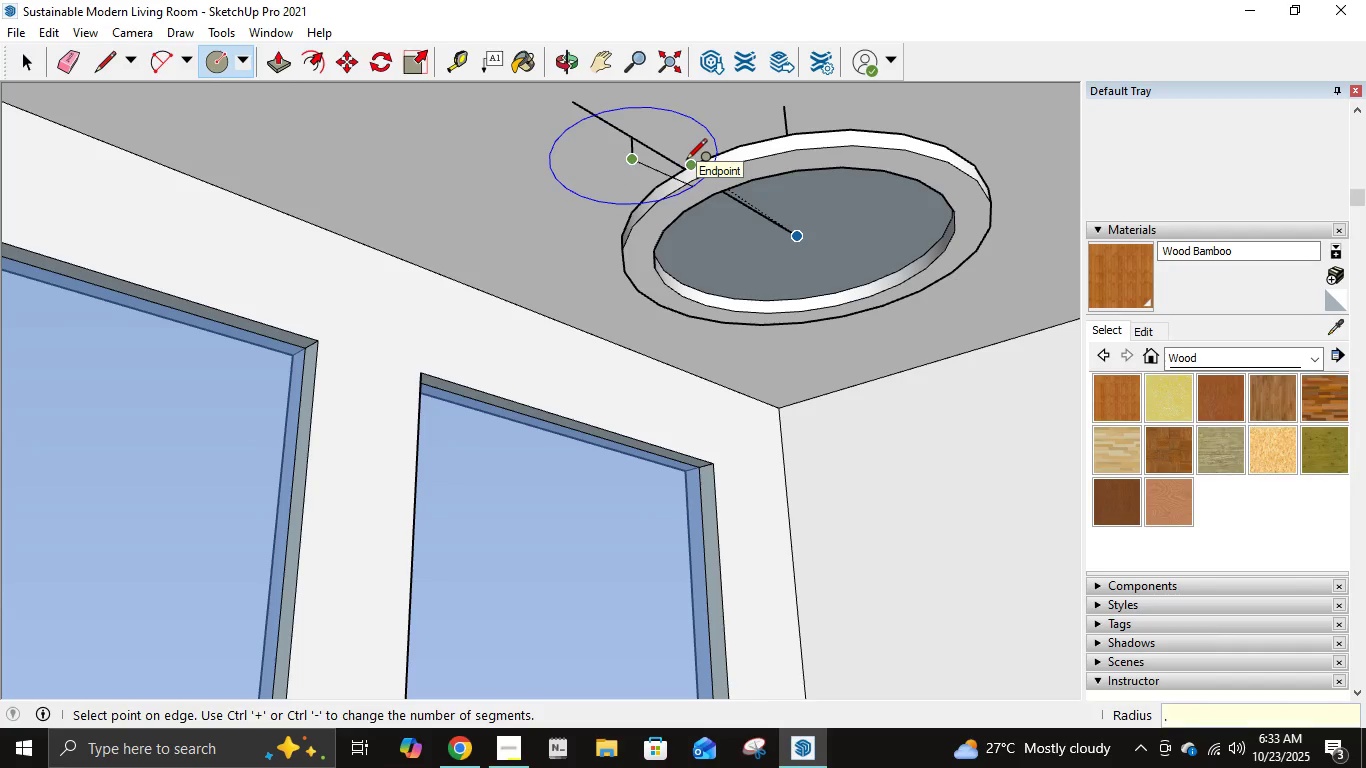 
key(Numpad5)
 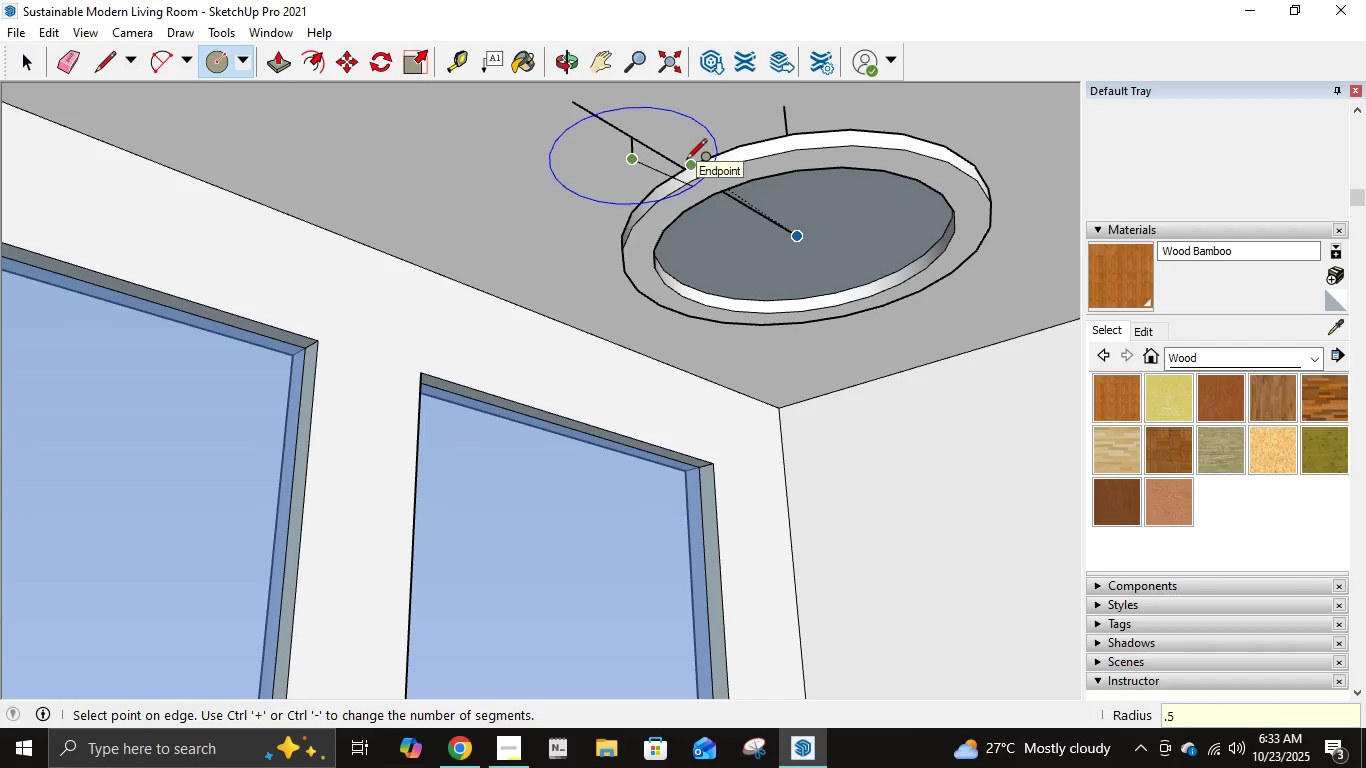 
key(NumpadEnter)
 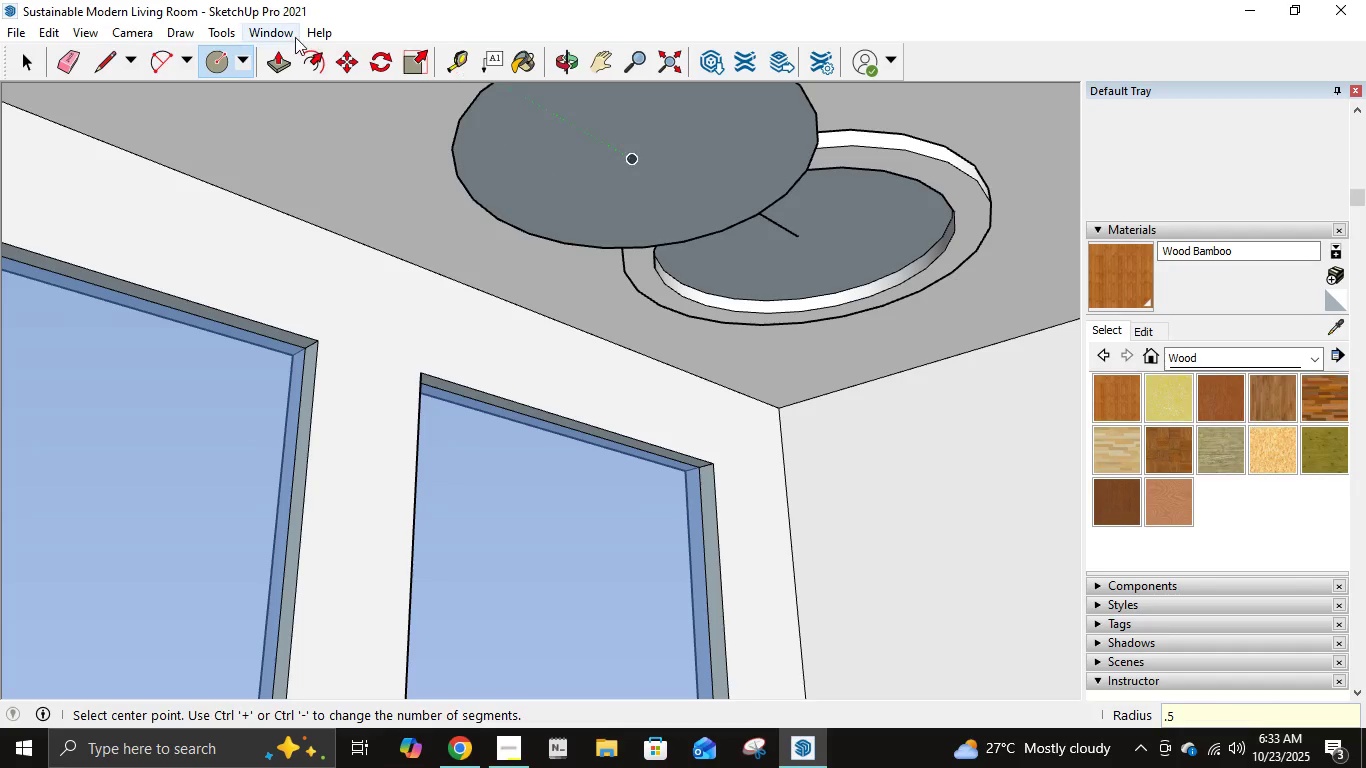 
left_click([323, 65])
 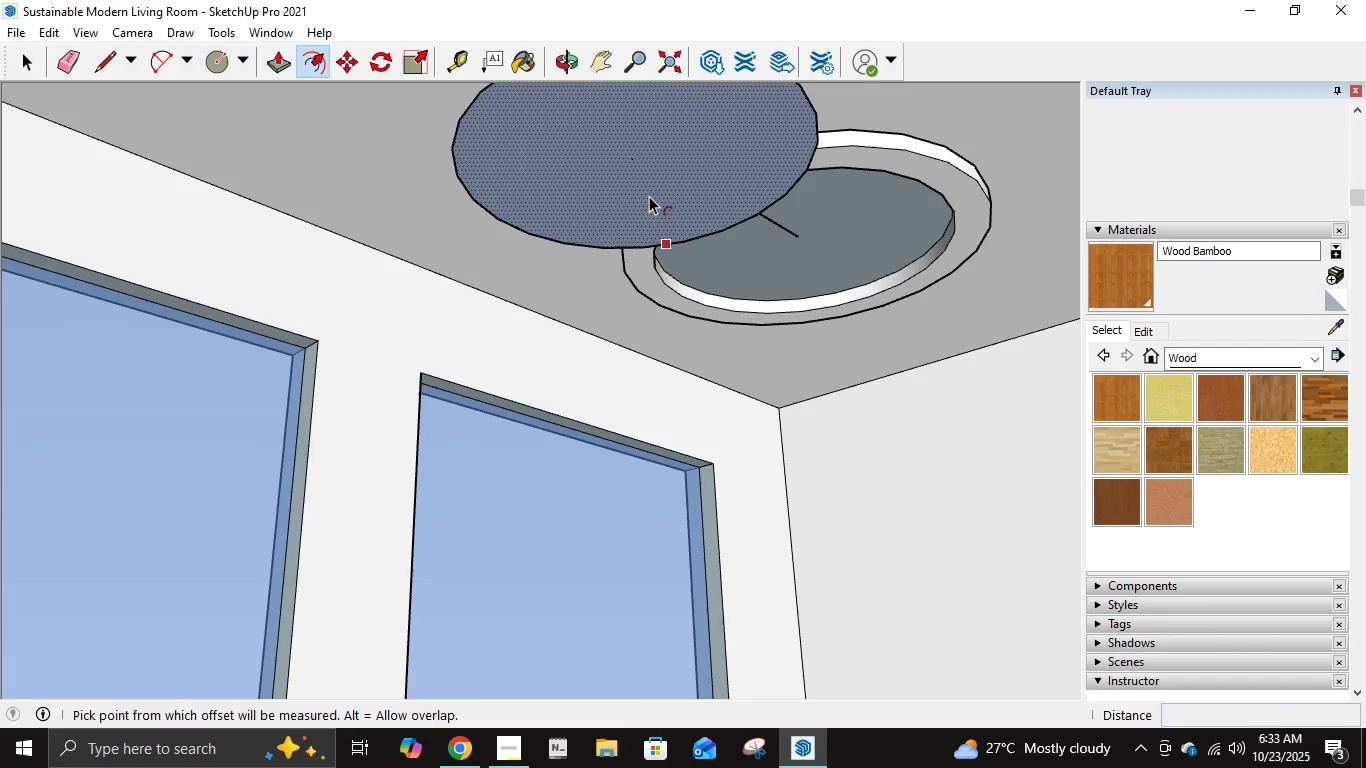 
left_click([649, 196])
 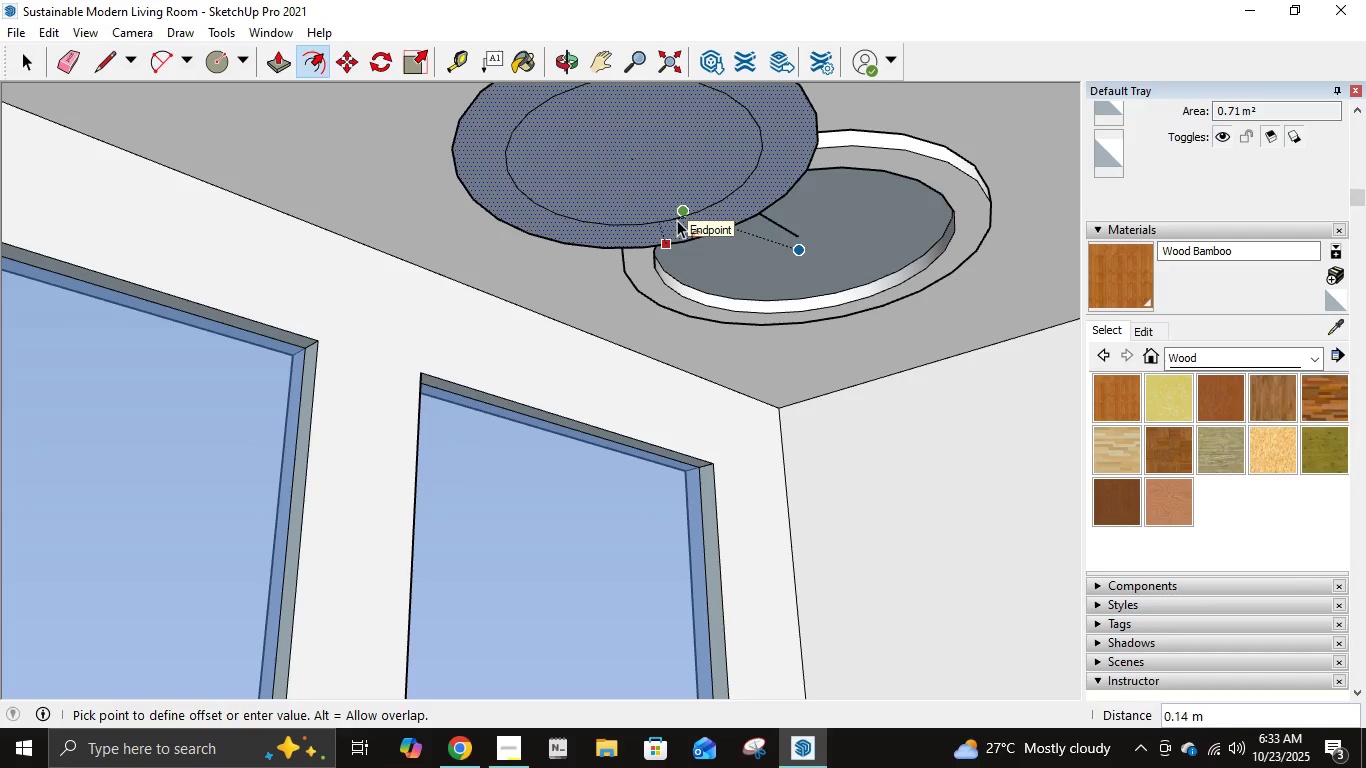 
key(NumpadDecimal)
 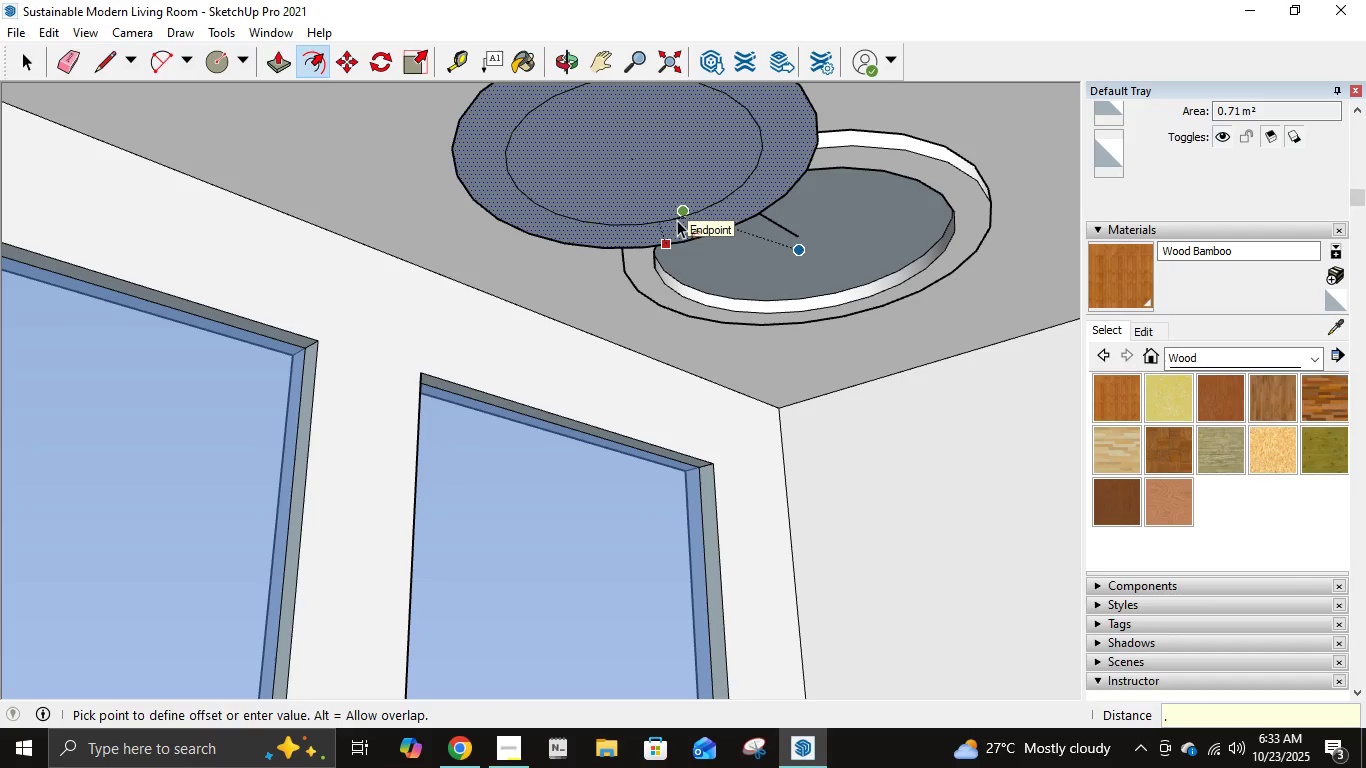 
key(Numpad1)
 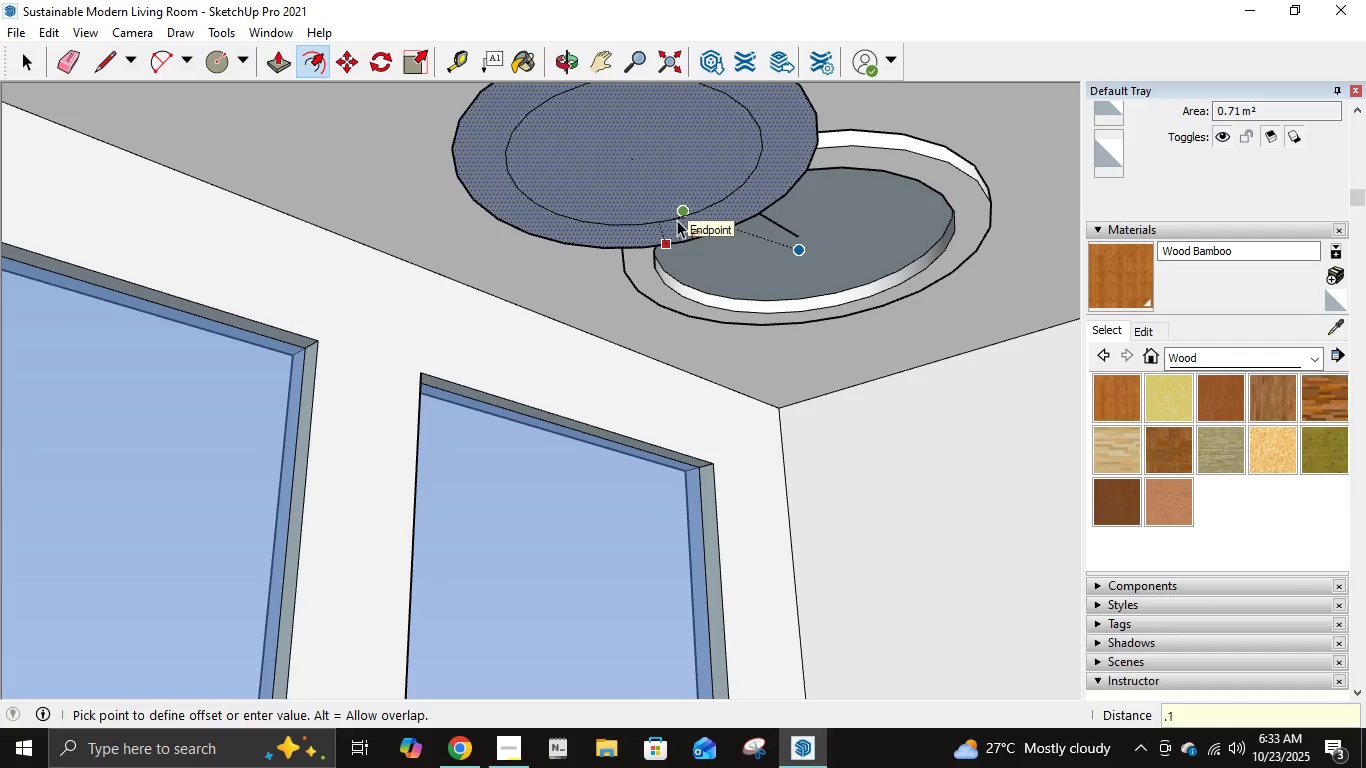 
key(NumpadEnter)
 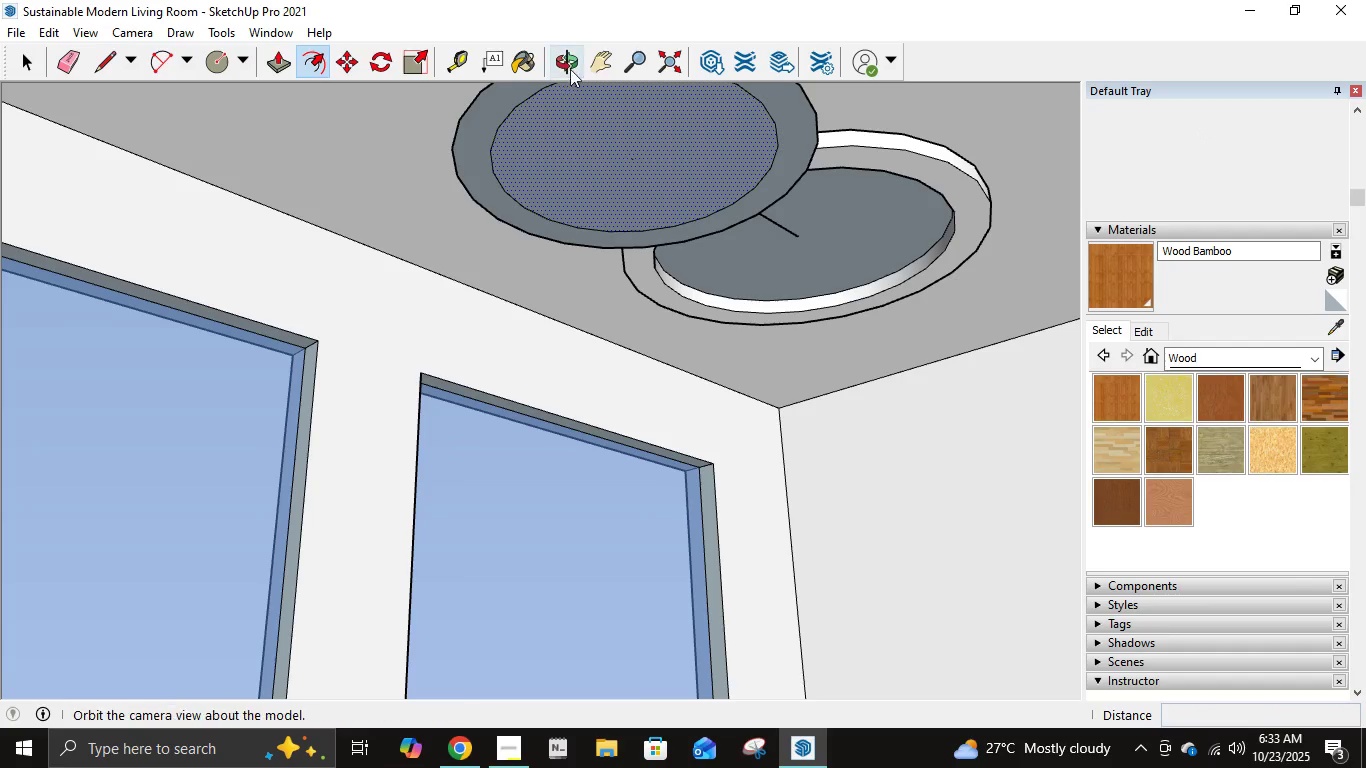 
left_click([594, 57])
 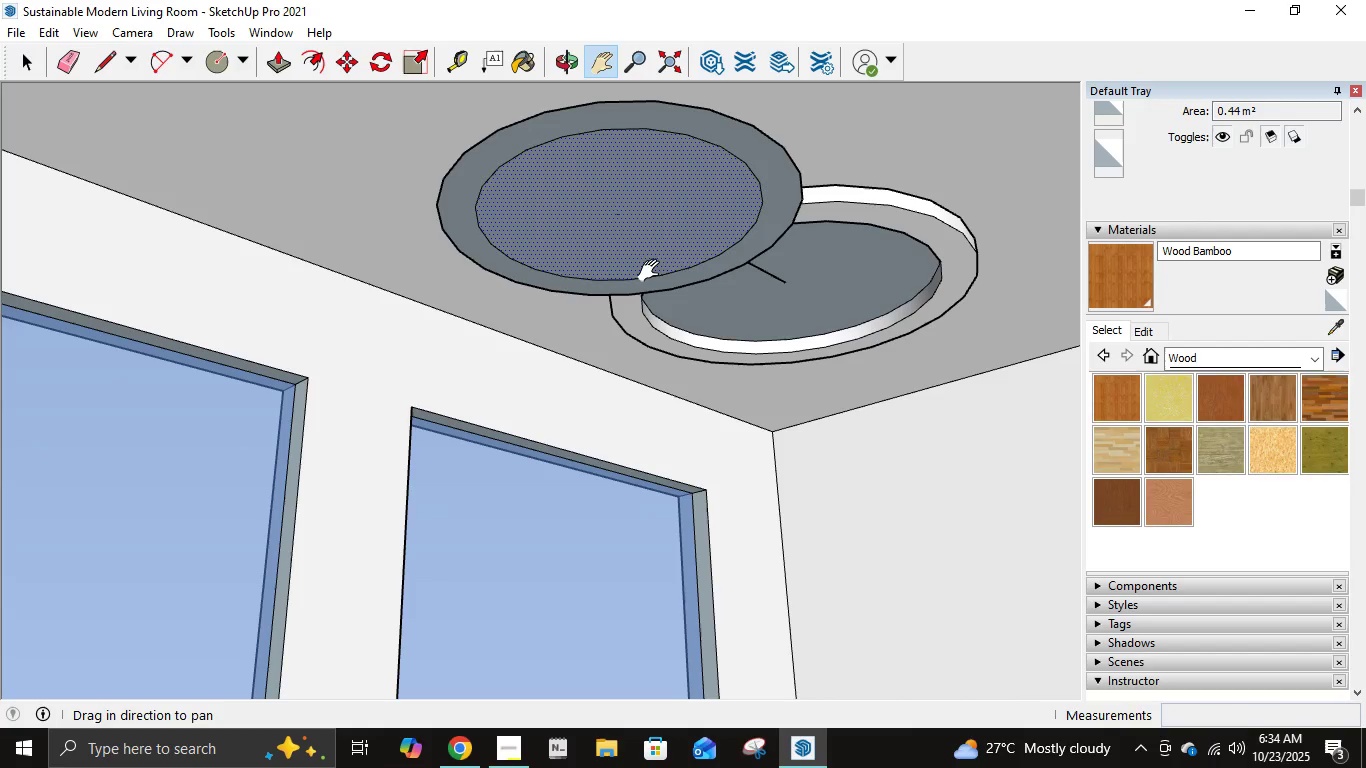 
key(Control+ControlLeft)
 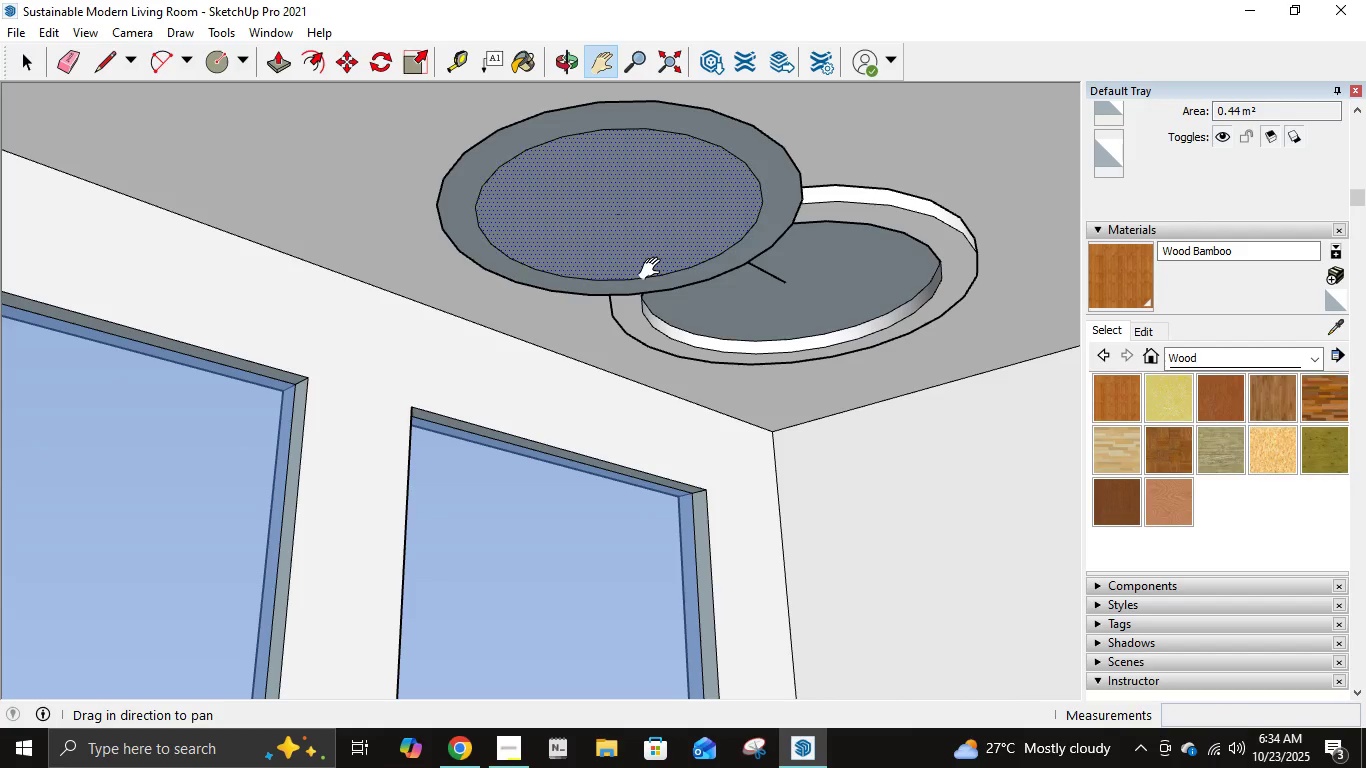 
key(Control+Z)
 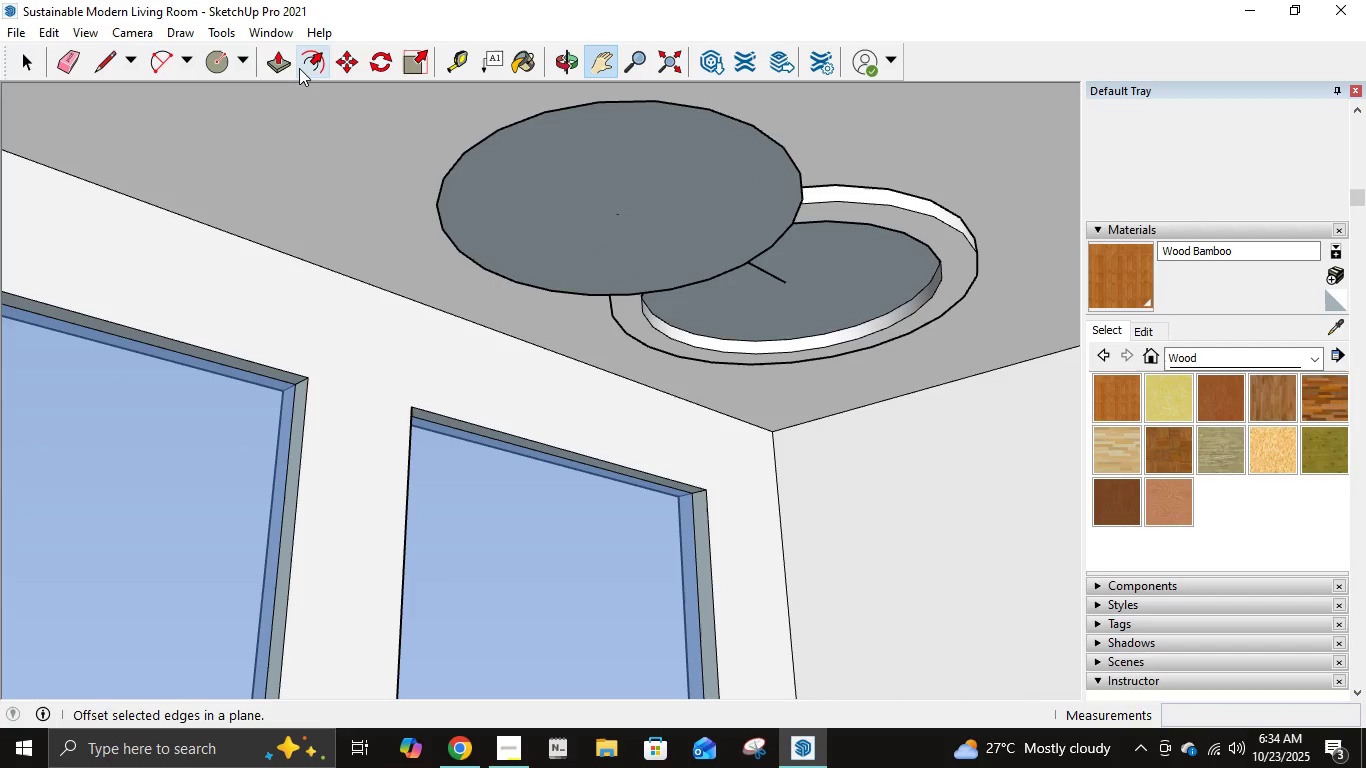 
left_click([305, 66])
 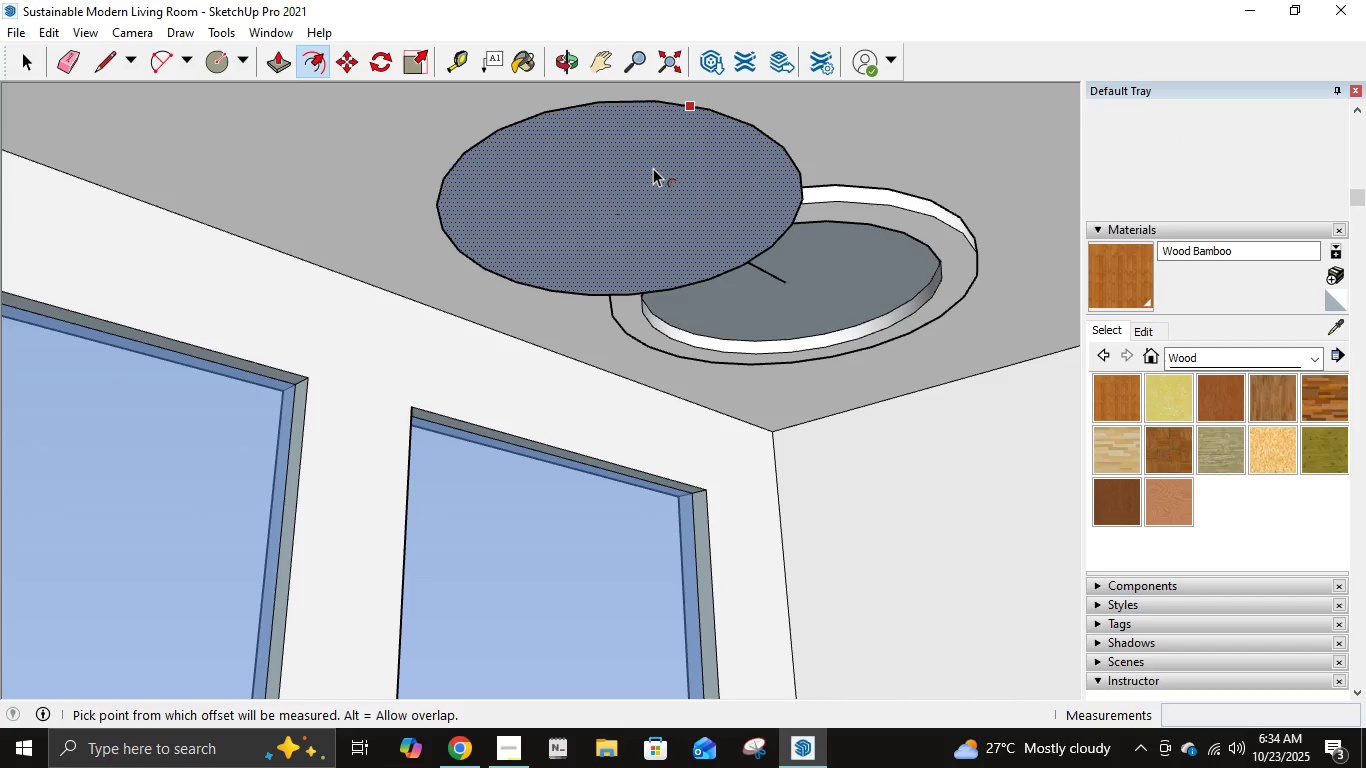 
left_click([653, 168])
 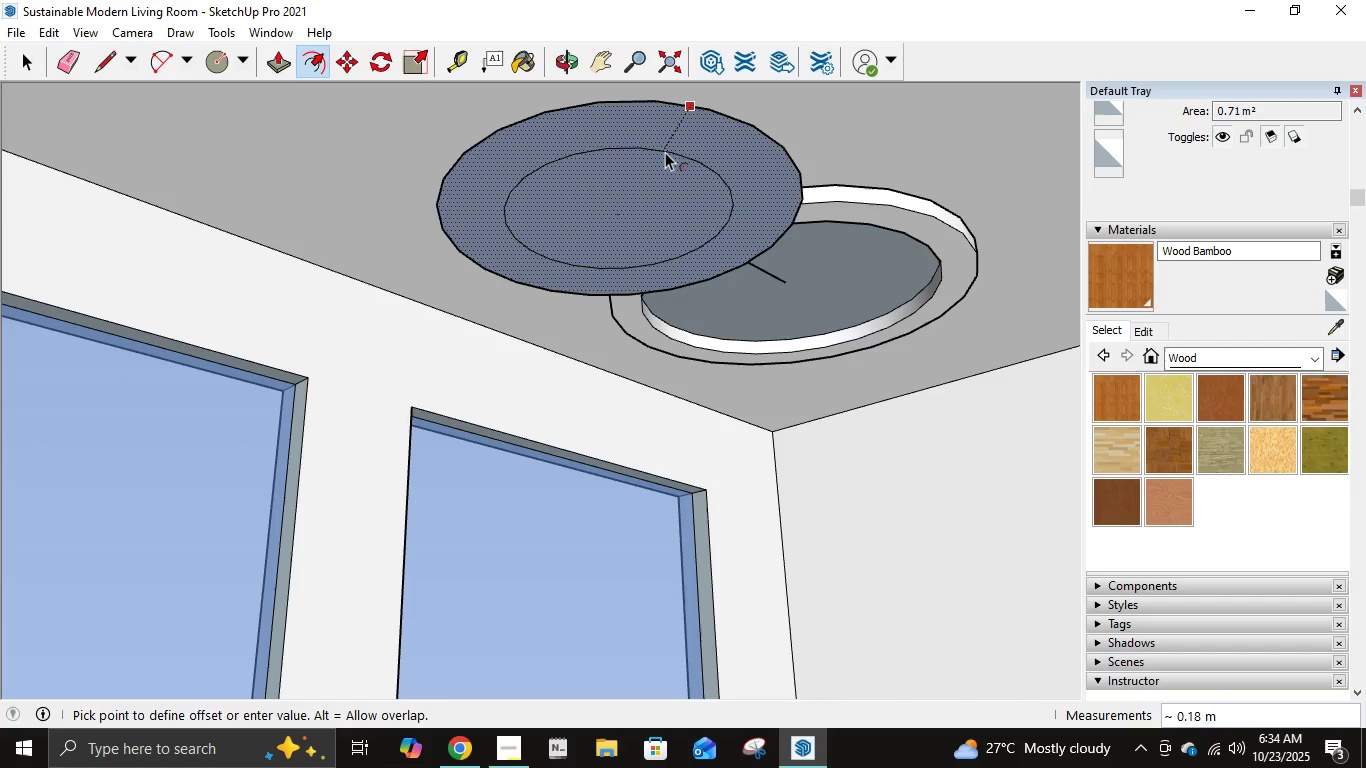 
key(Control+Z)
 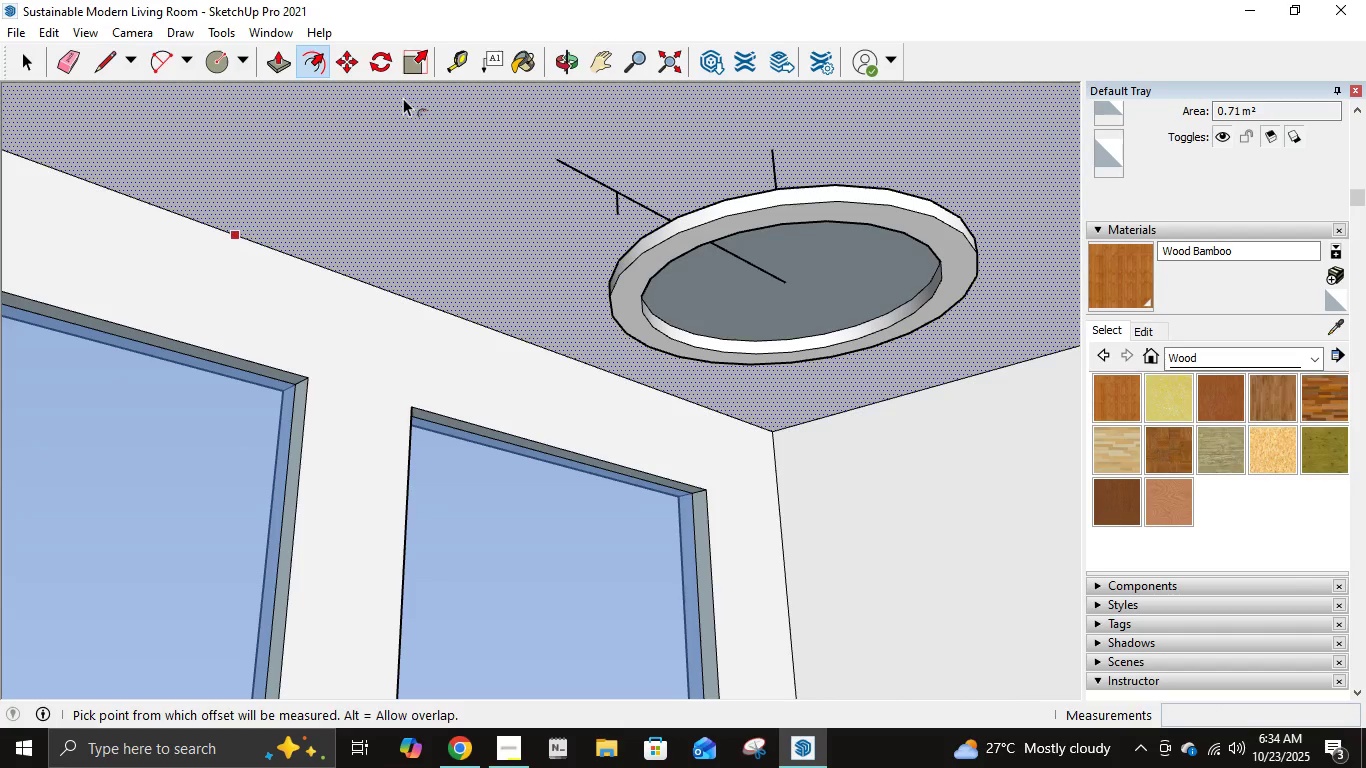 
key(Control+Y)
 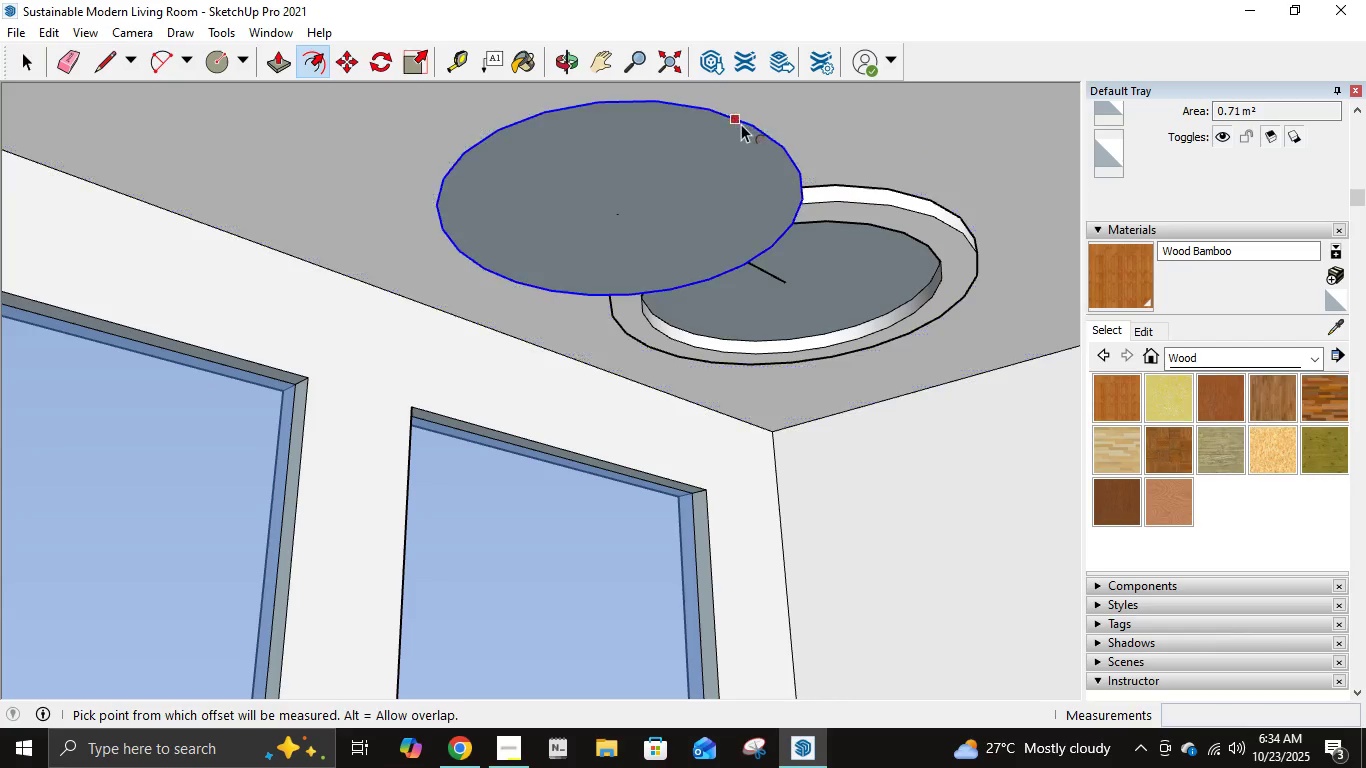 
left_click([741, 124])
 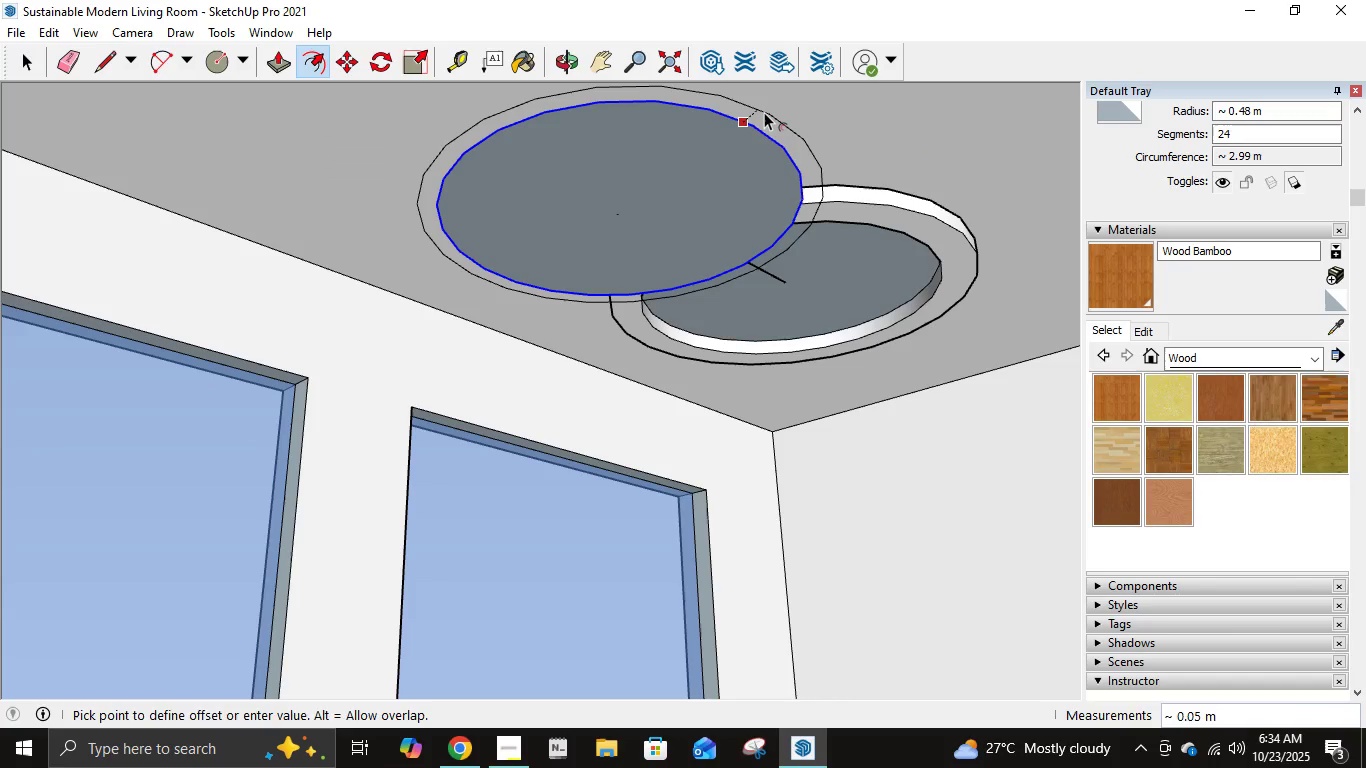 
key(Escape)
 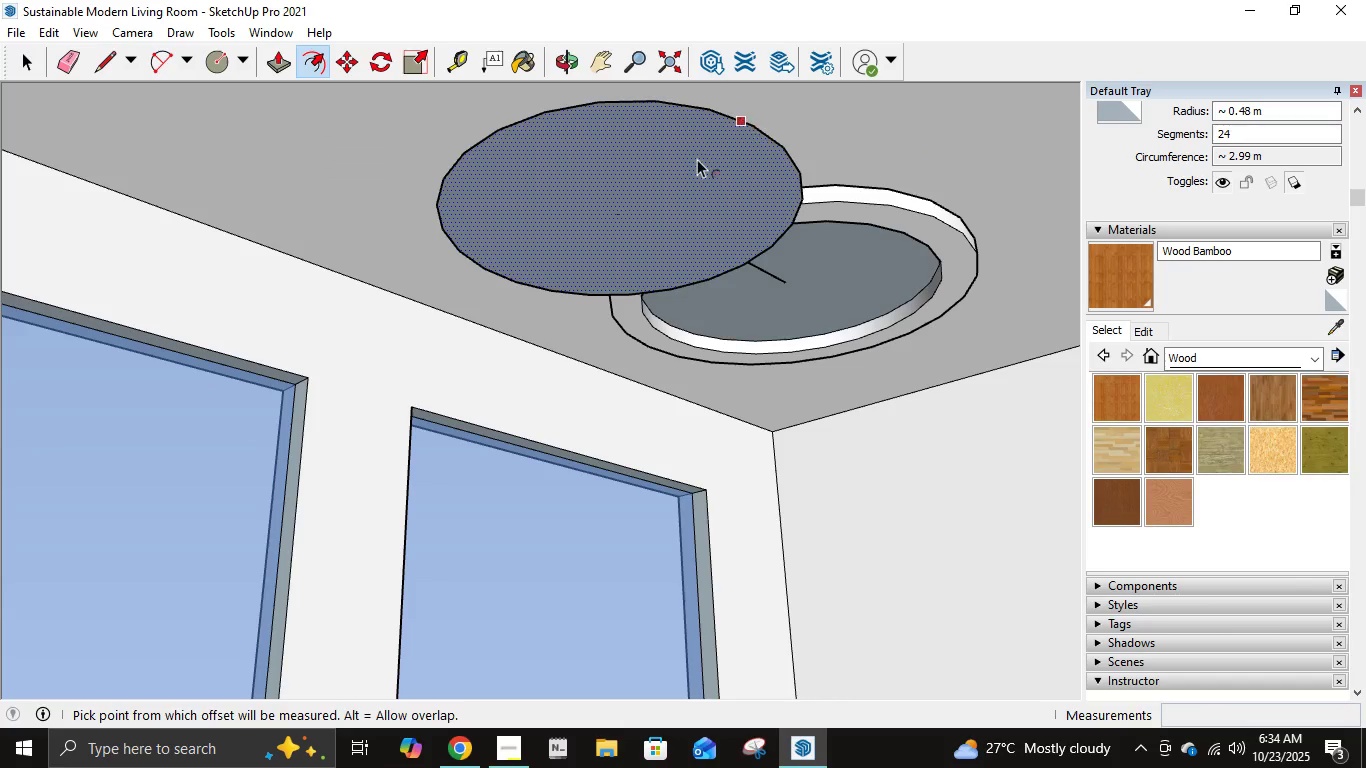 
left_click([697, 159])
 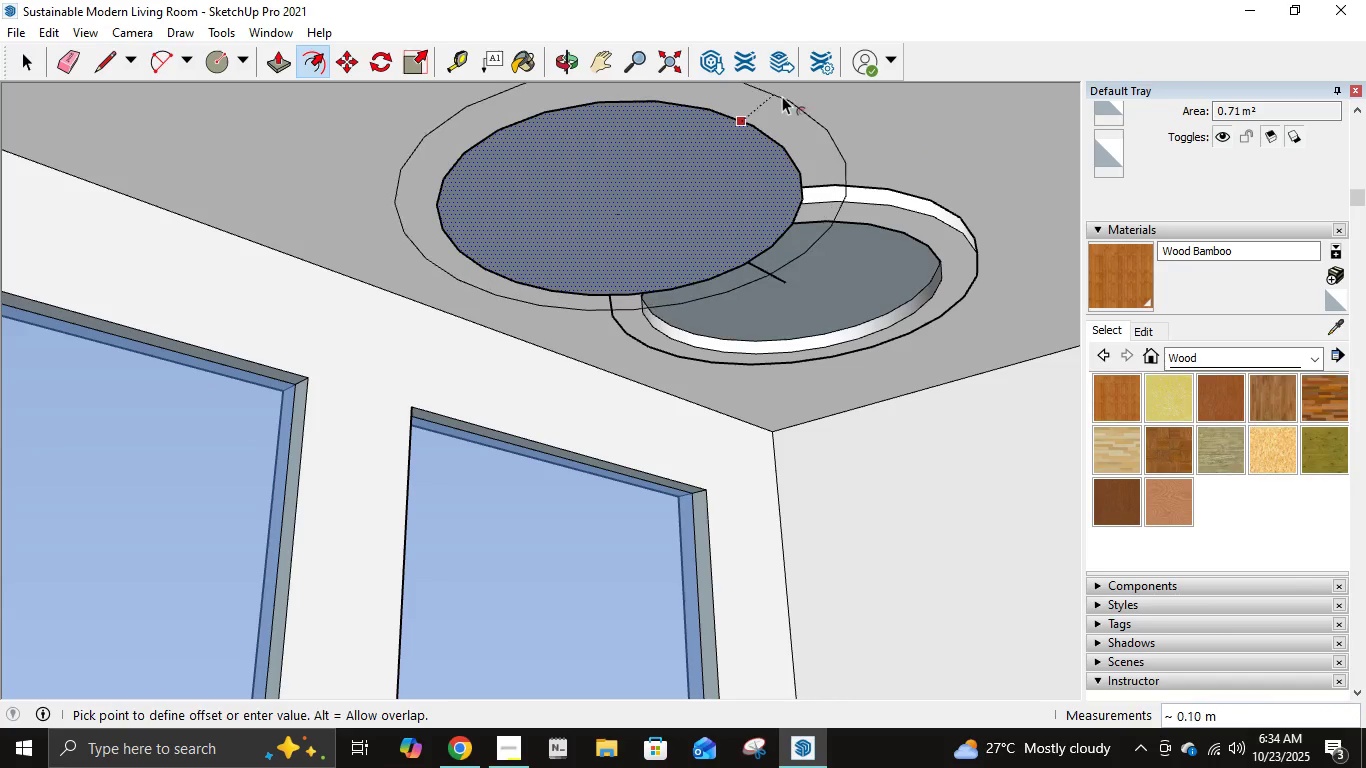 
key(Escape)
 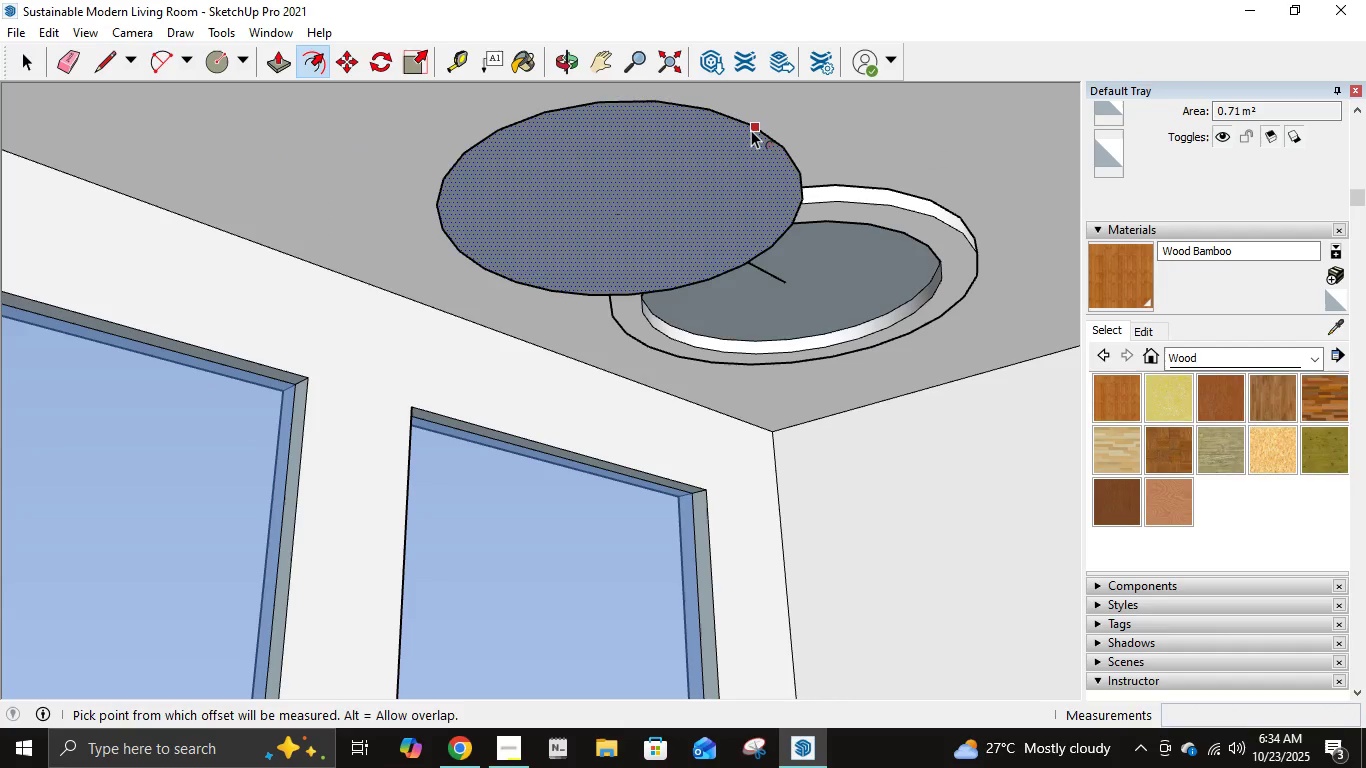 
left_click([752, 129])
 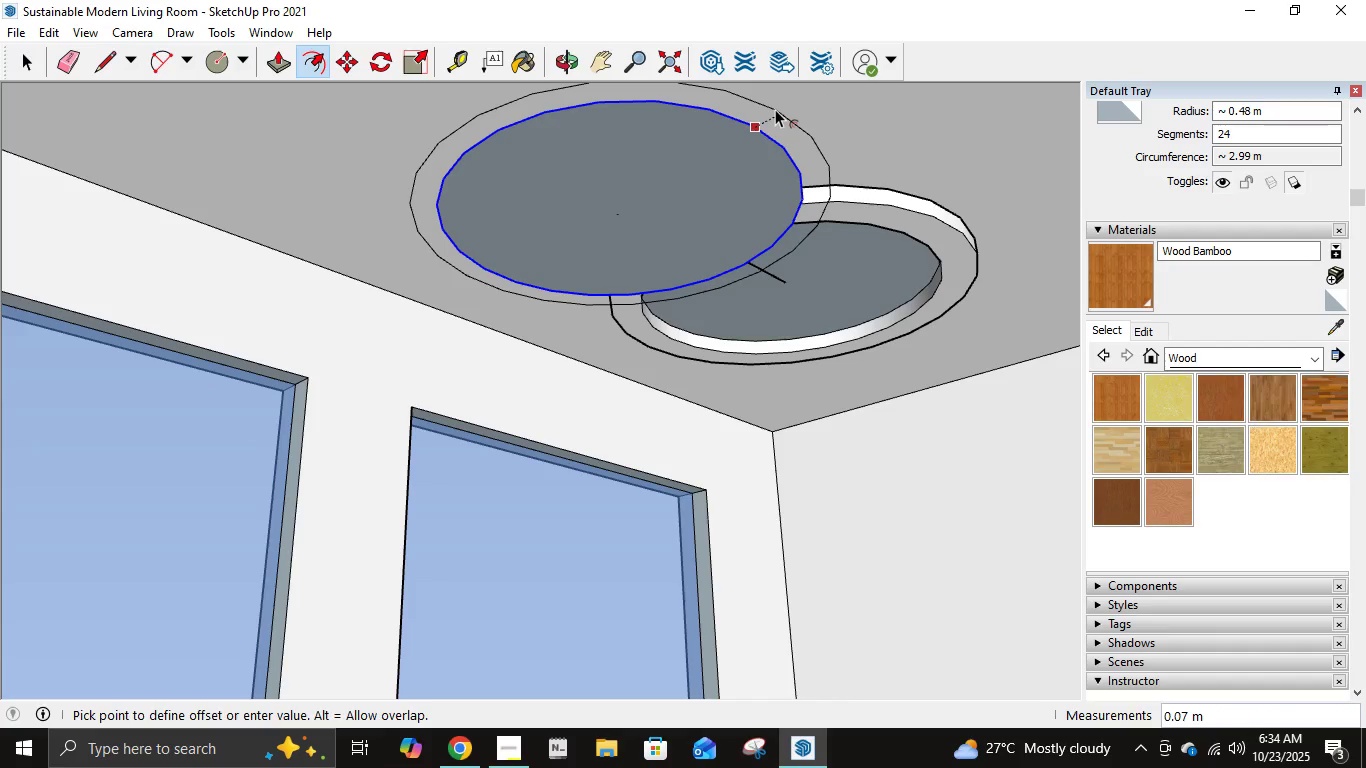 
key(NumpadDecimal)
 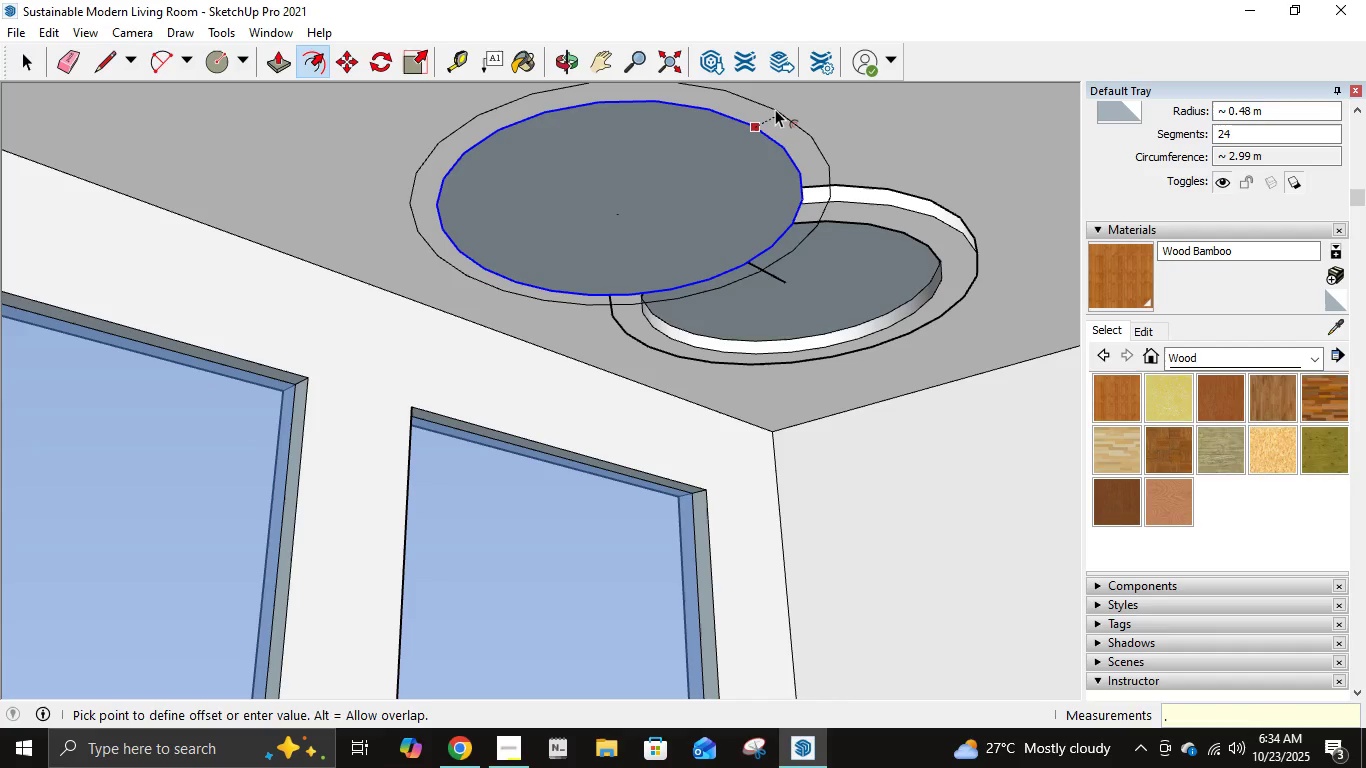 
key(Numpad1)
 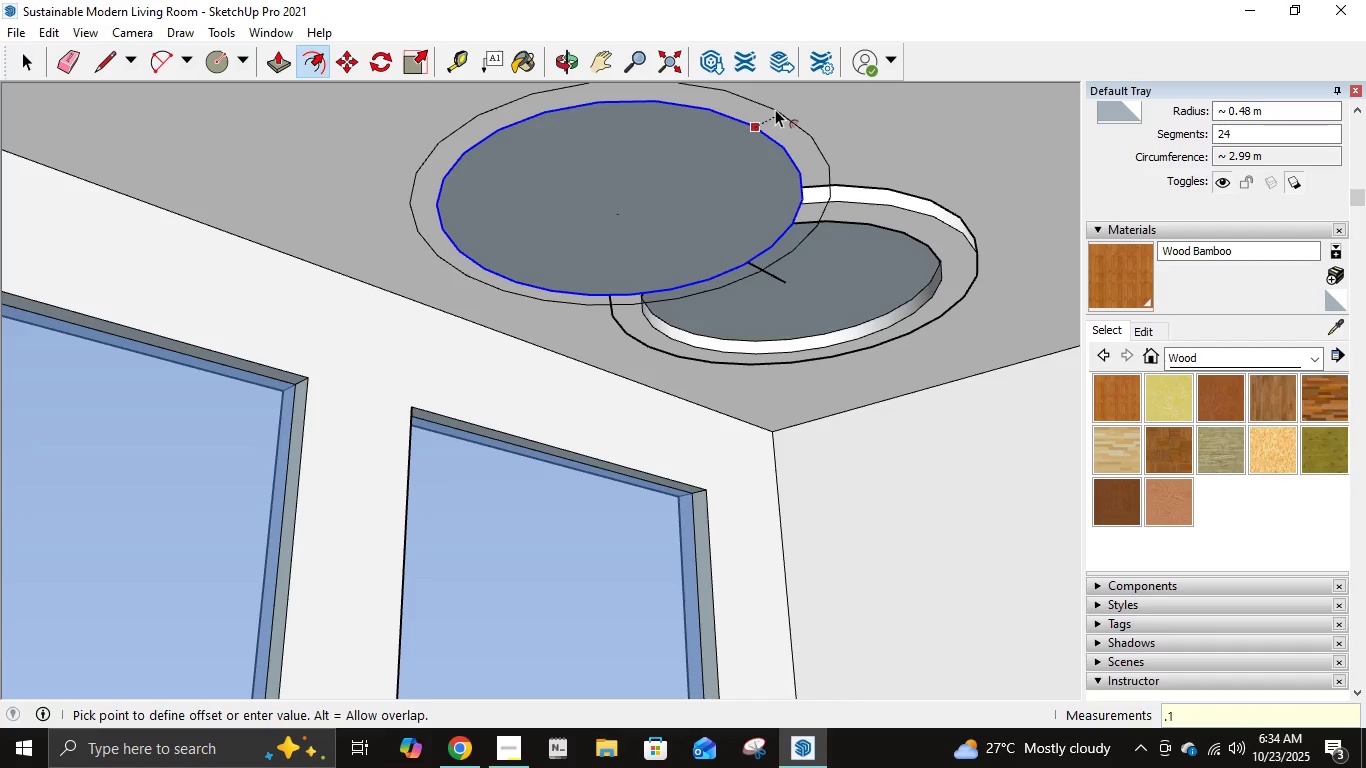 
key(NumpadEnter)
 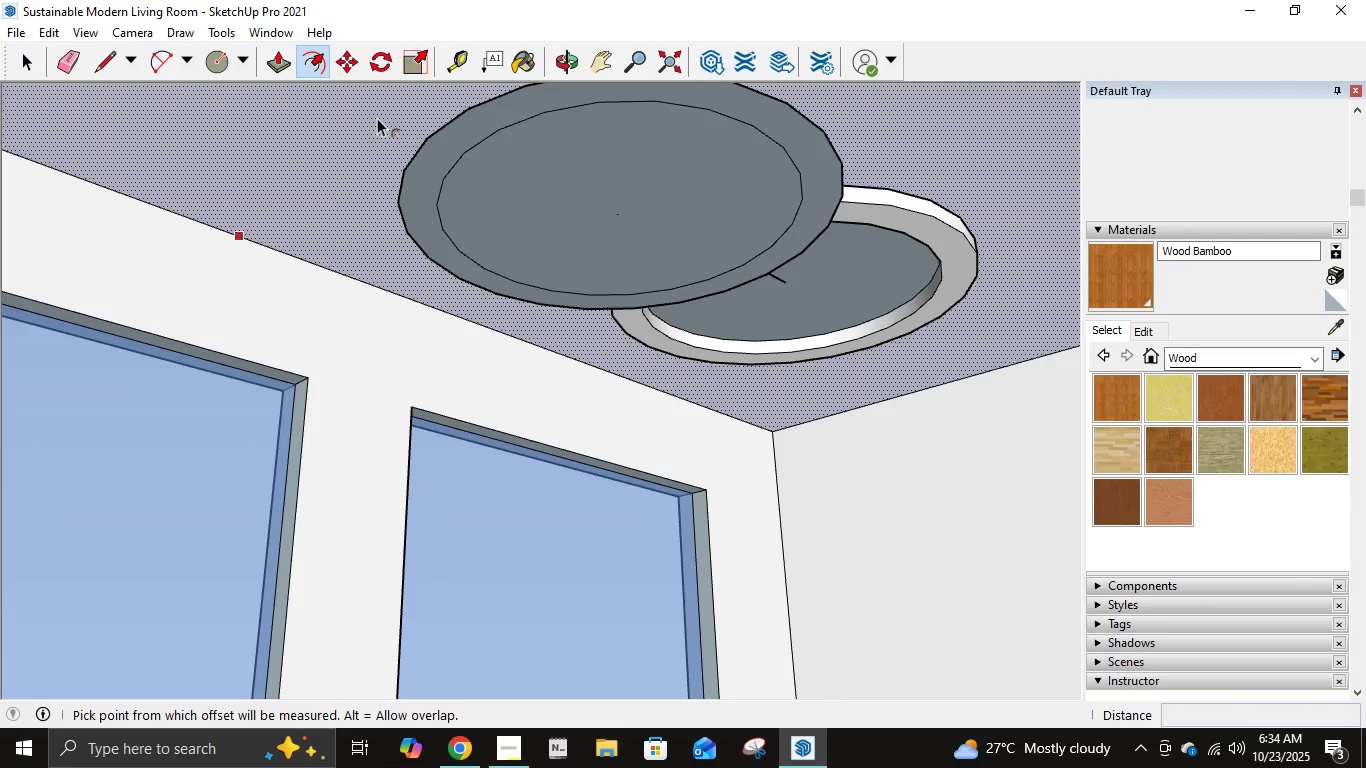 
key(Escape)
 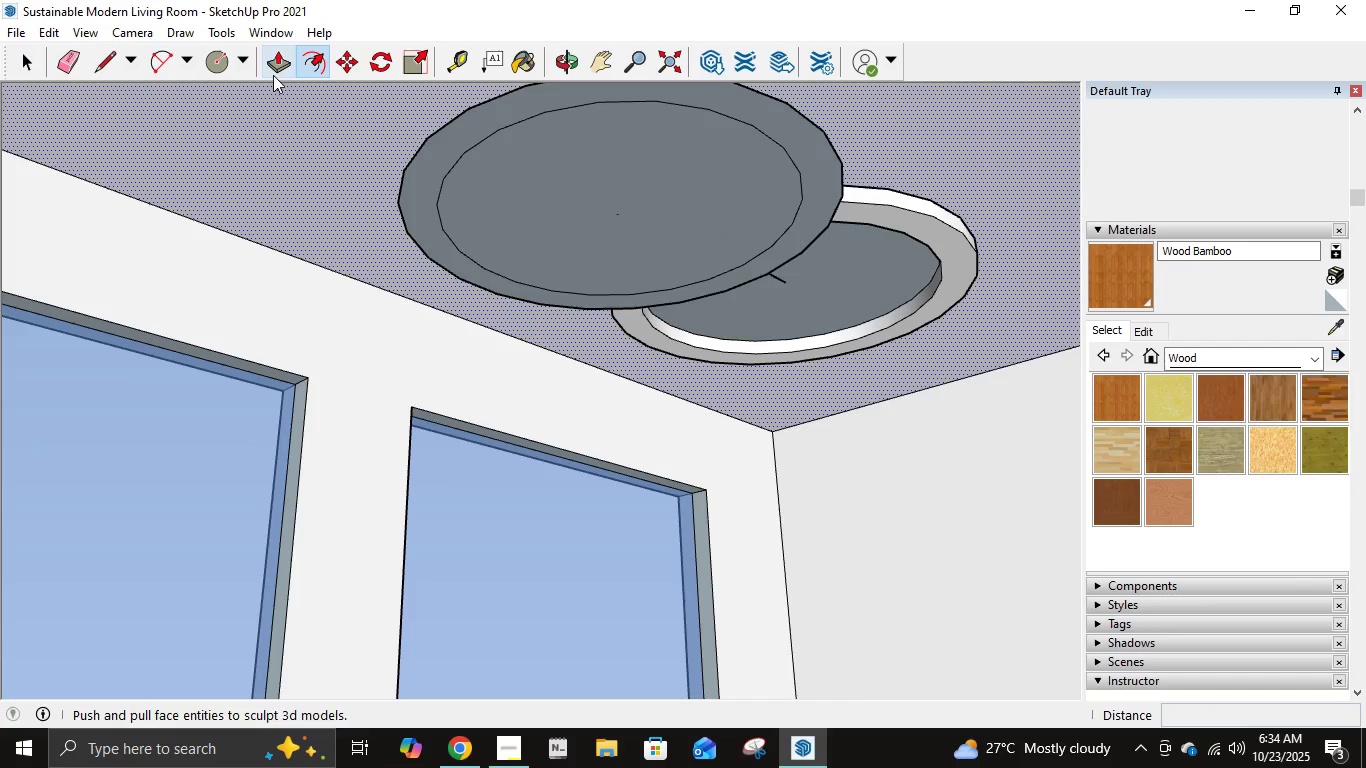 
left_click([273, 75])
 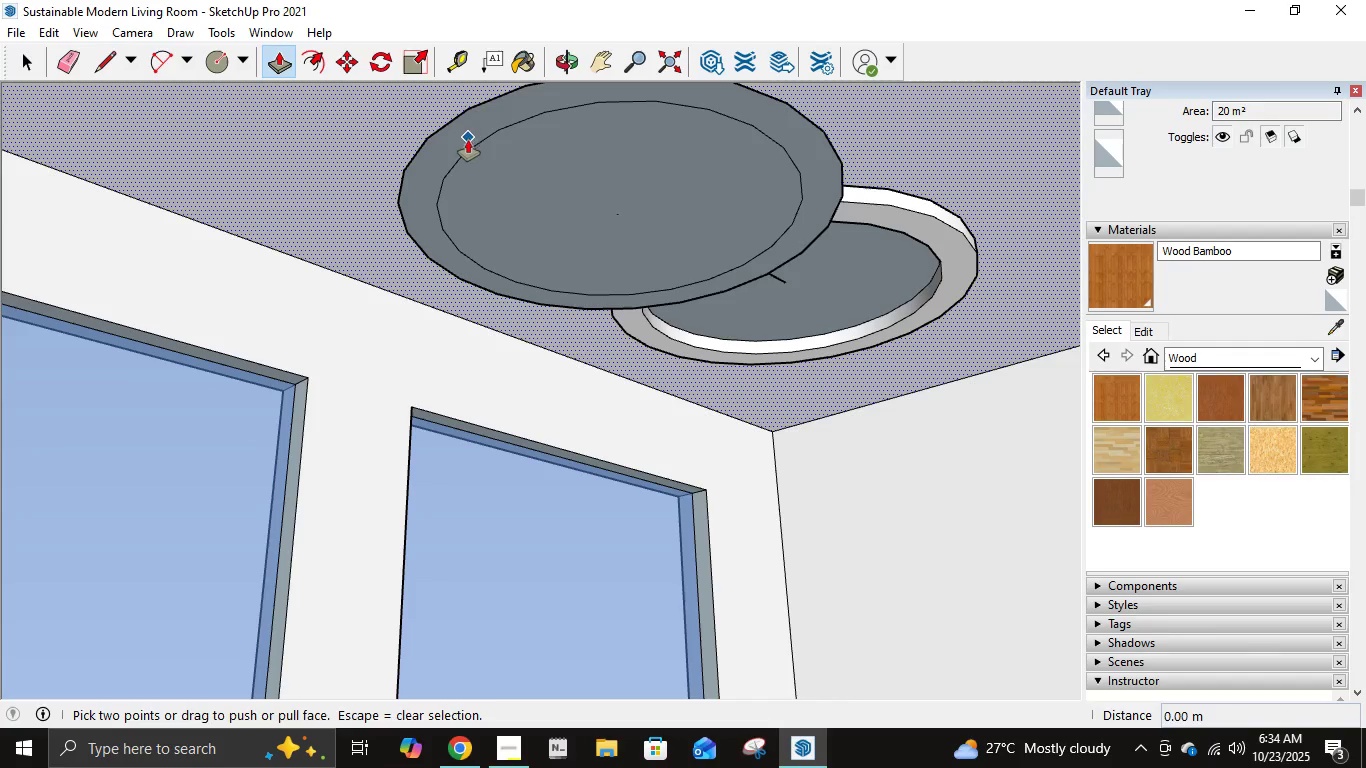 
key(Escape)
 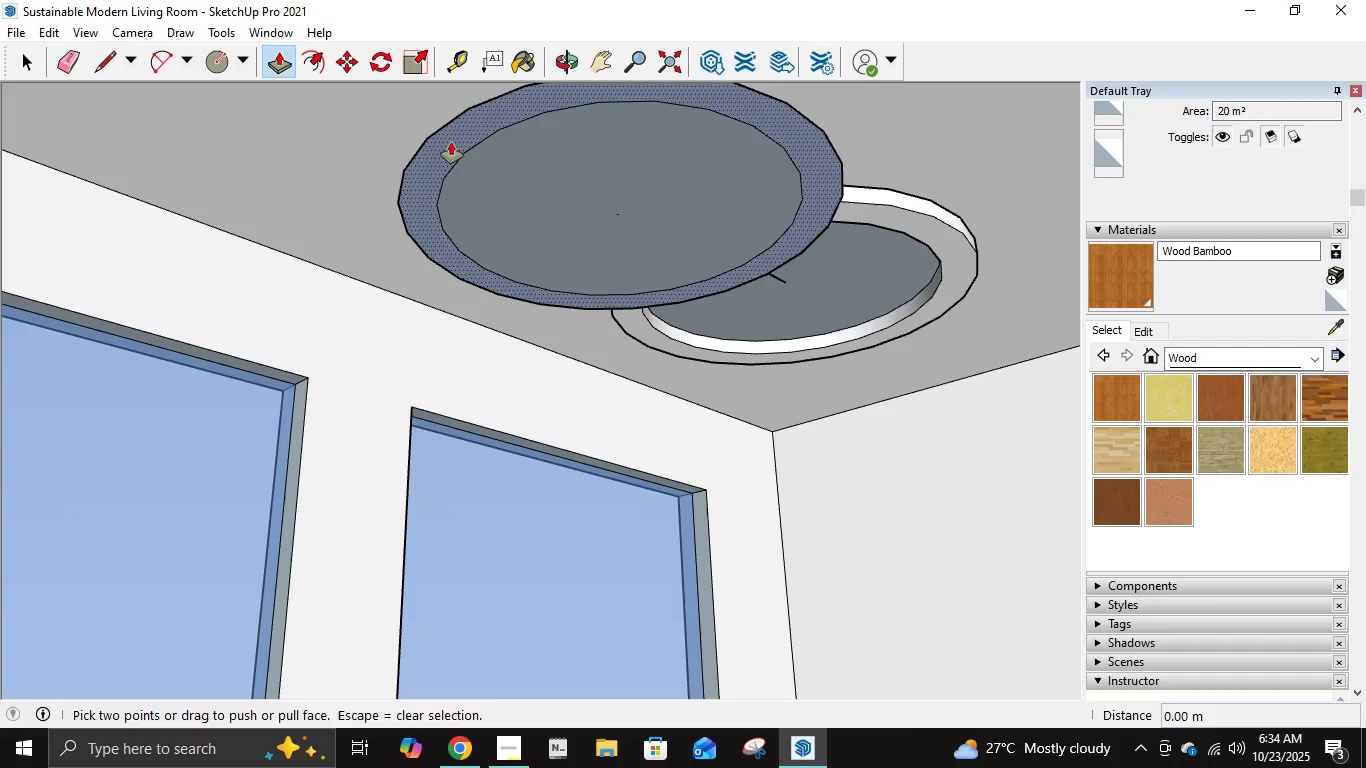 
left_click([451, 142])
 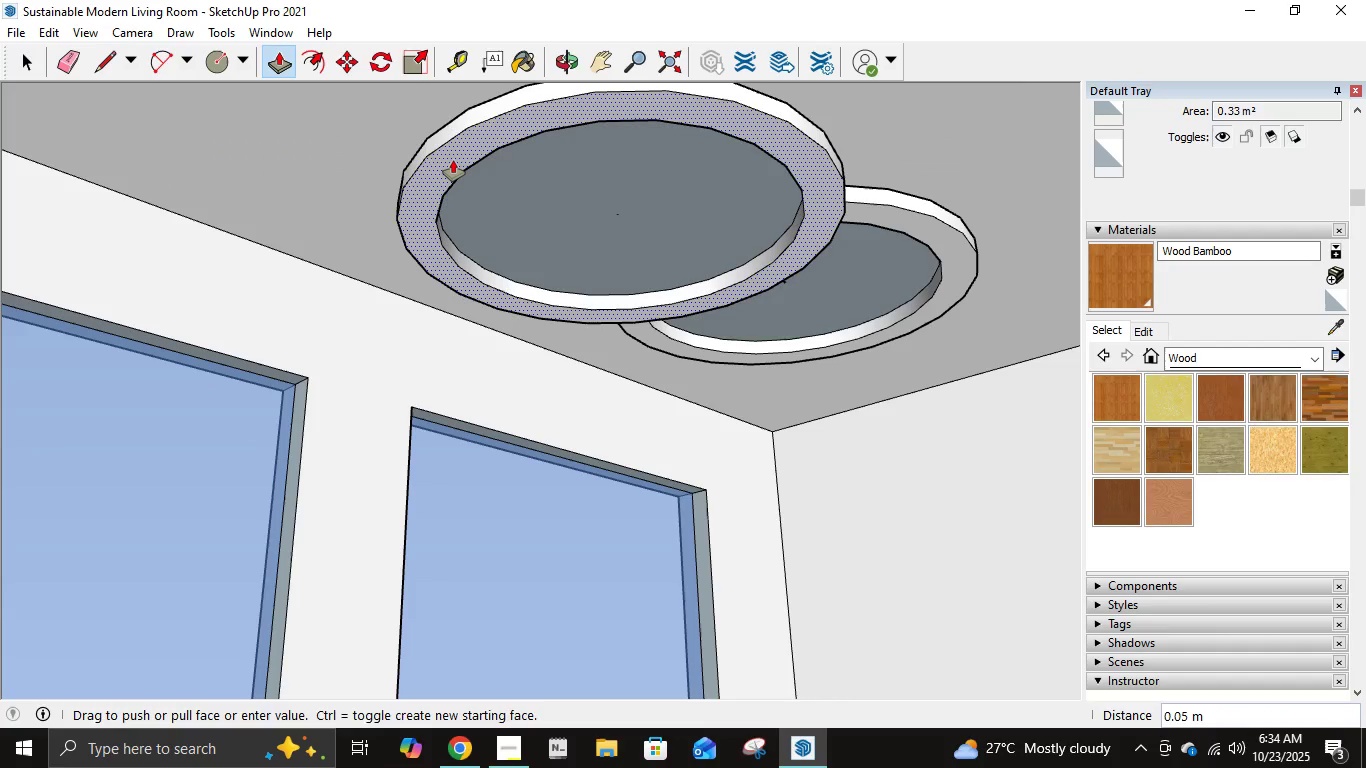 
key(NumpadDecimal)
 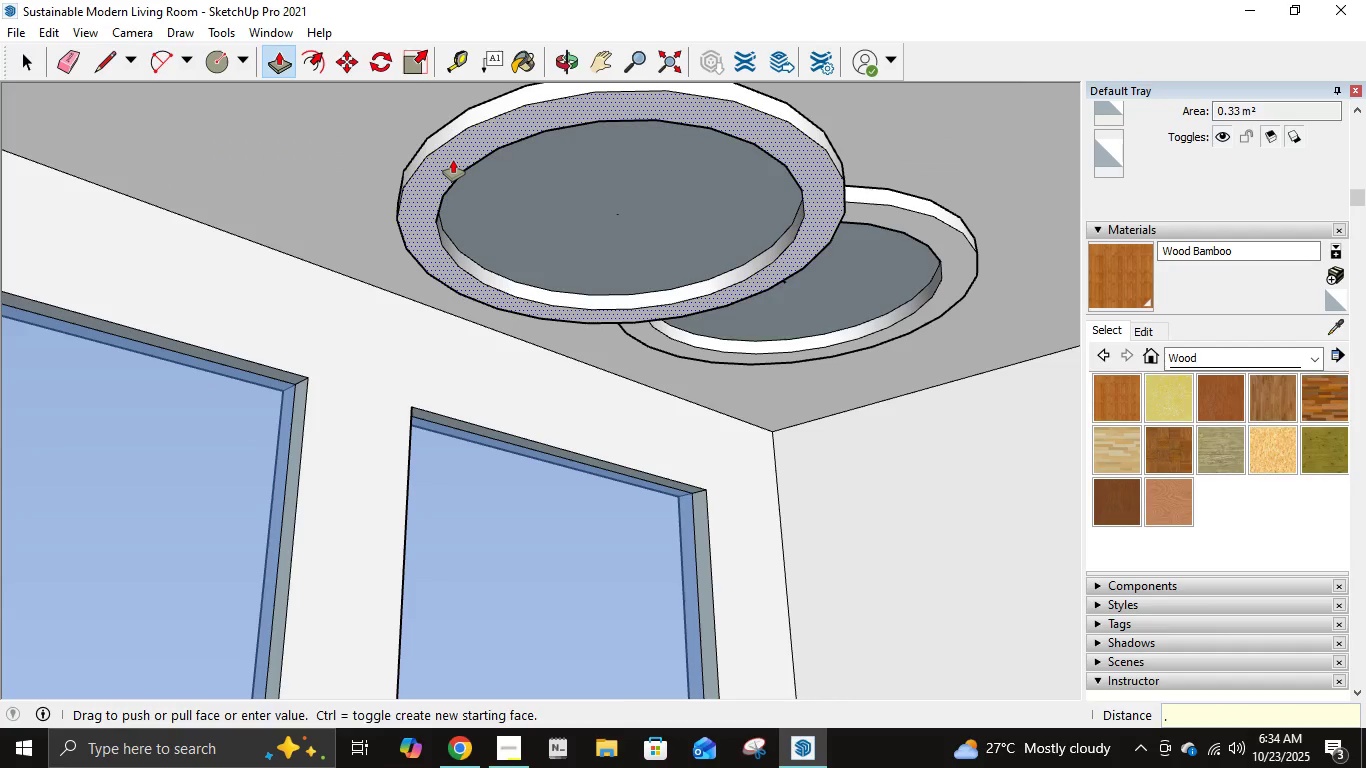 
key(Numpad0)
 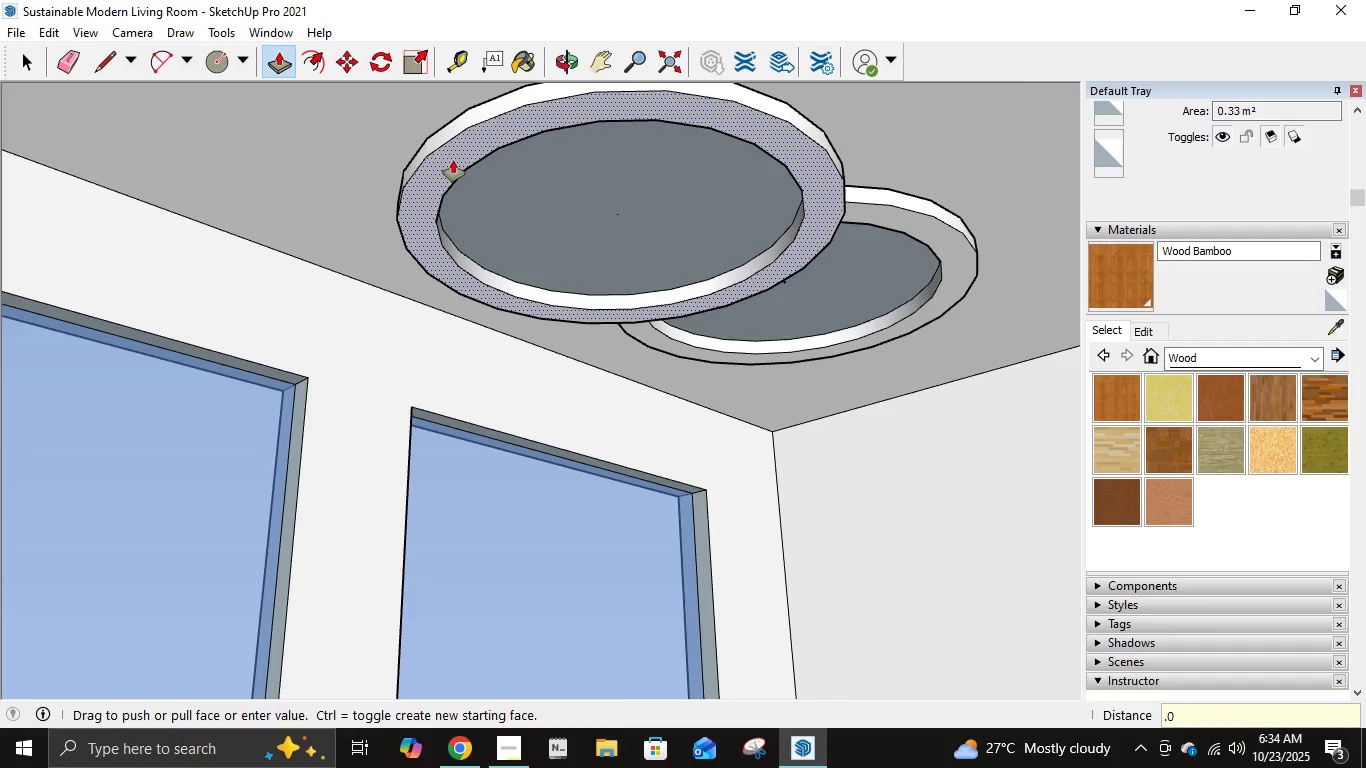 
key(Numpad5)
 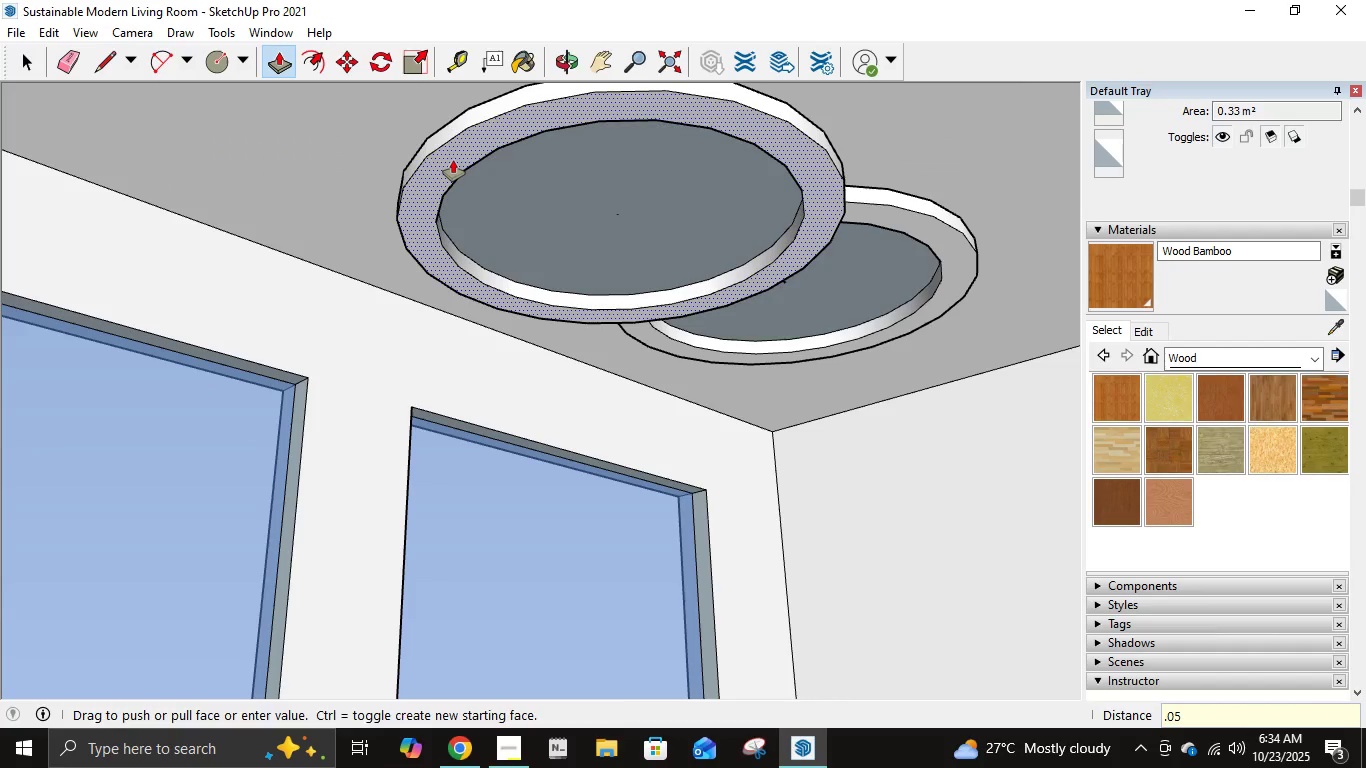 
key(NumpadEnter)
 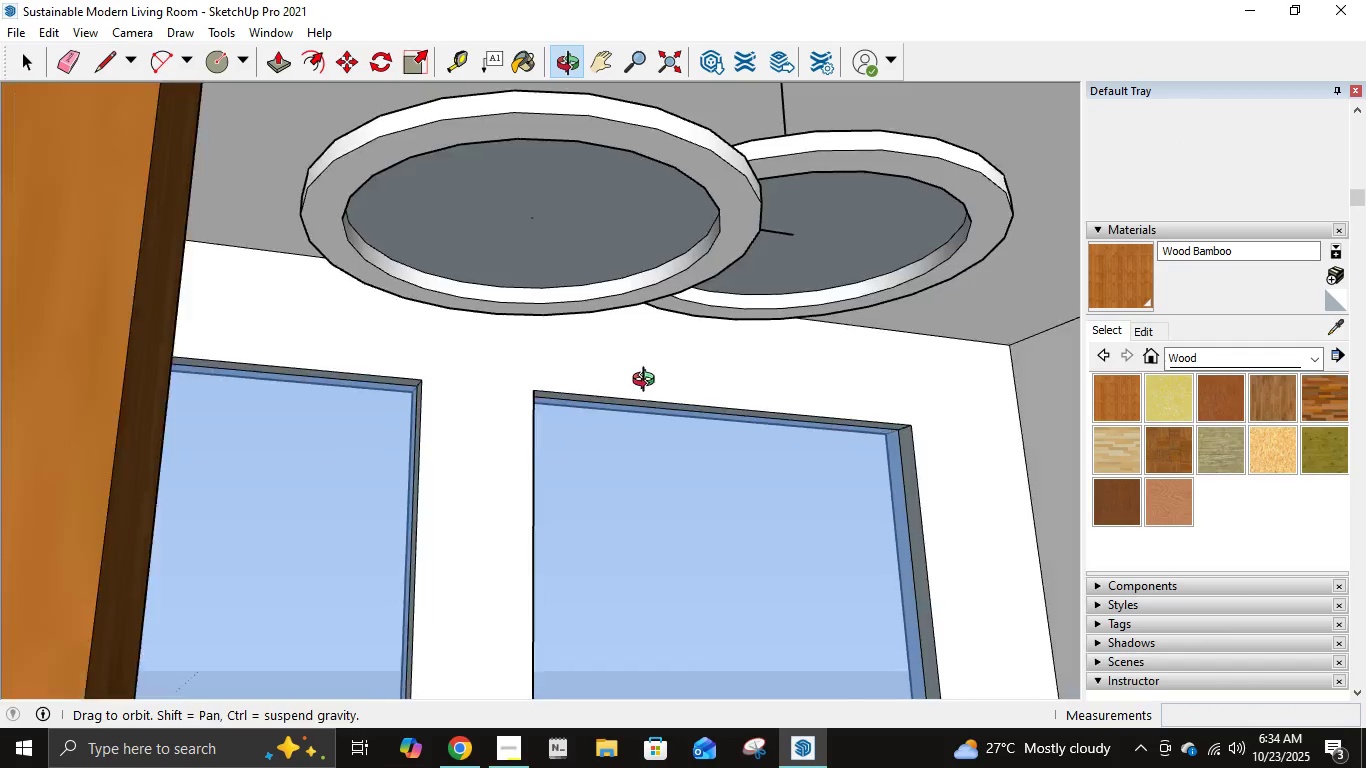 
scroll: coordinate [782, 355], scroll_direction: up, amount: 2.0
 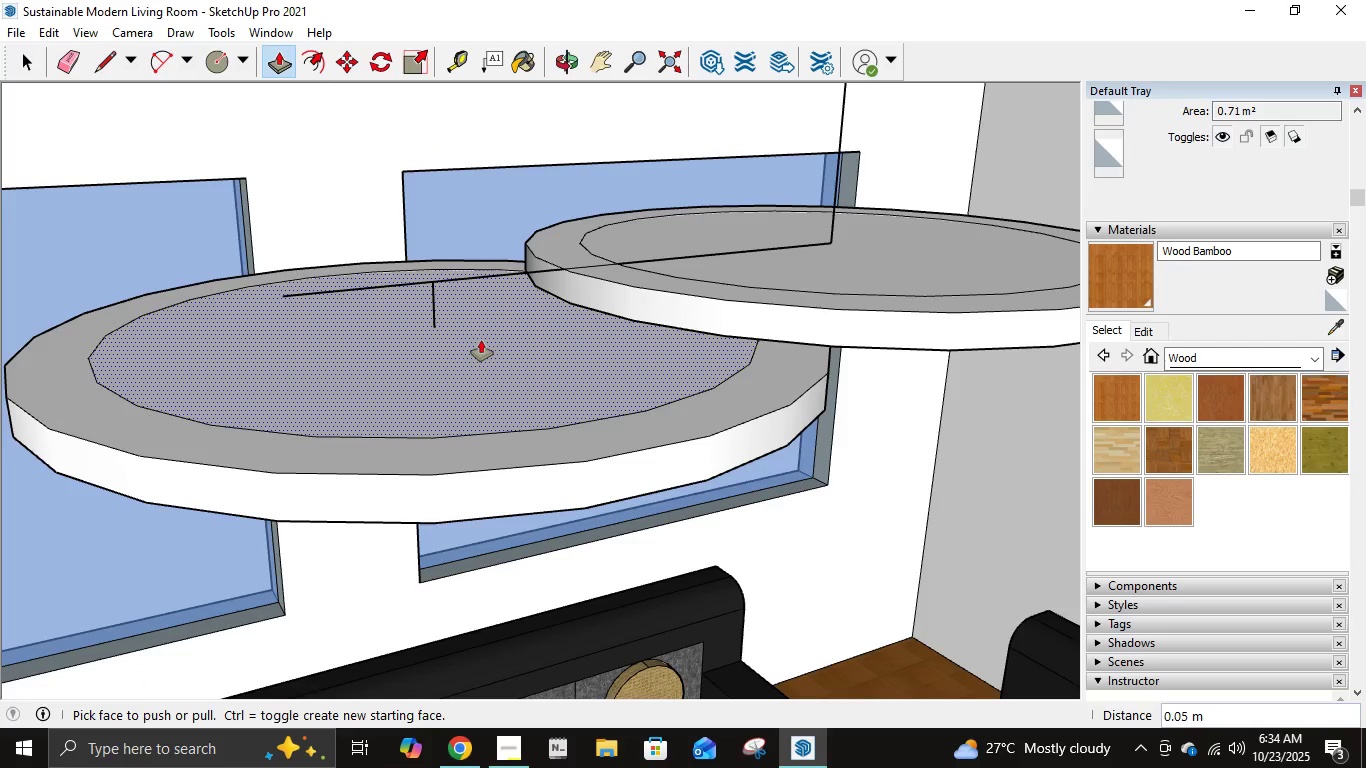 
wait(7.64)
 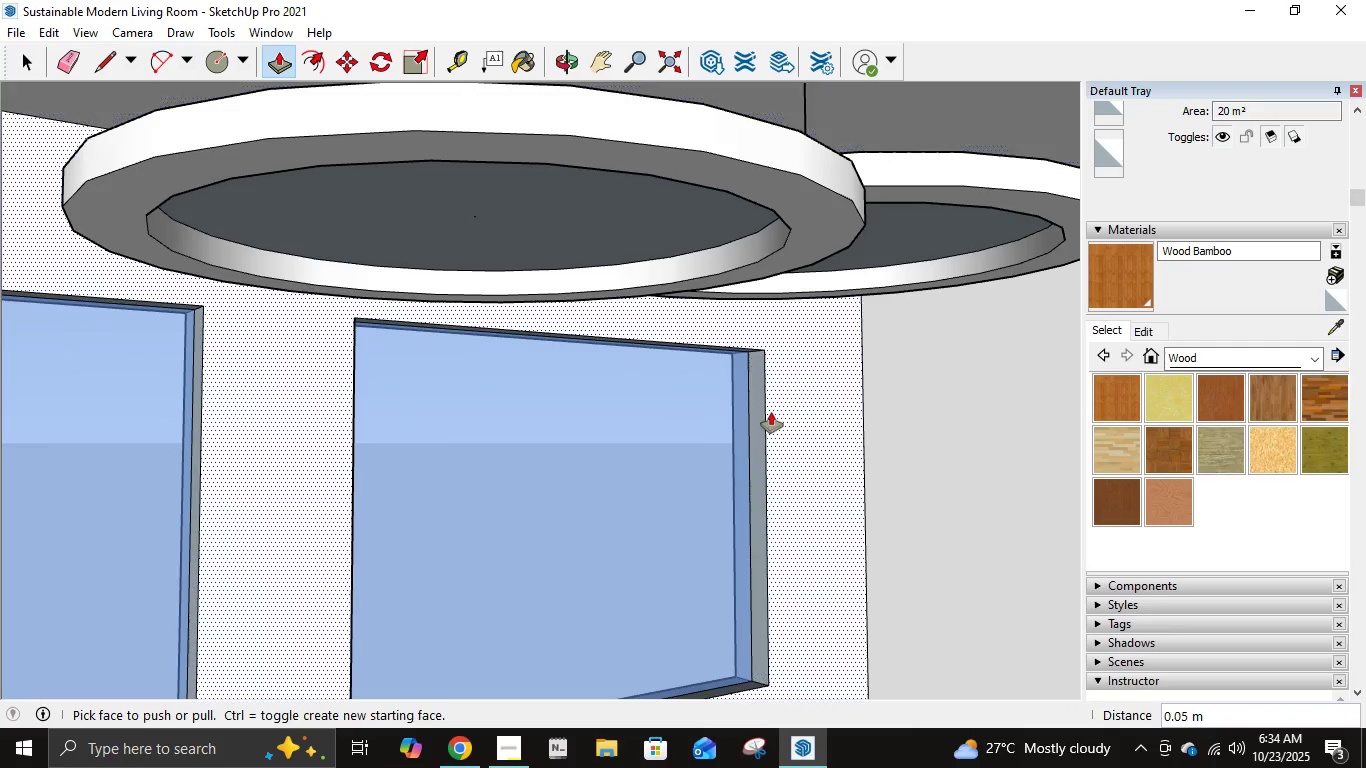 
key(E)
 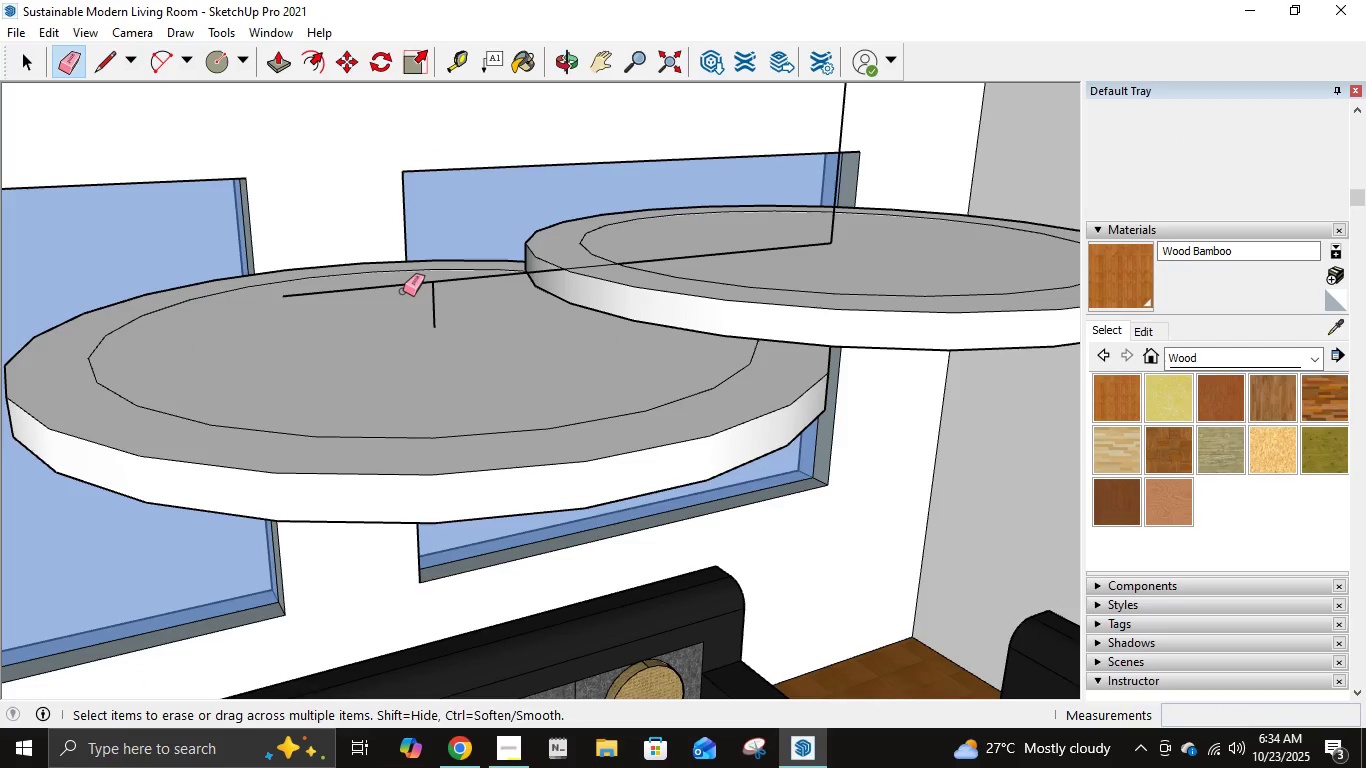 
left_click([398, 286])
 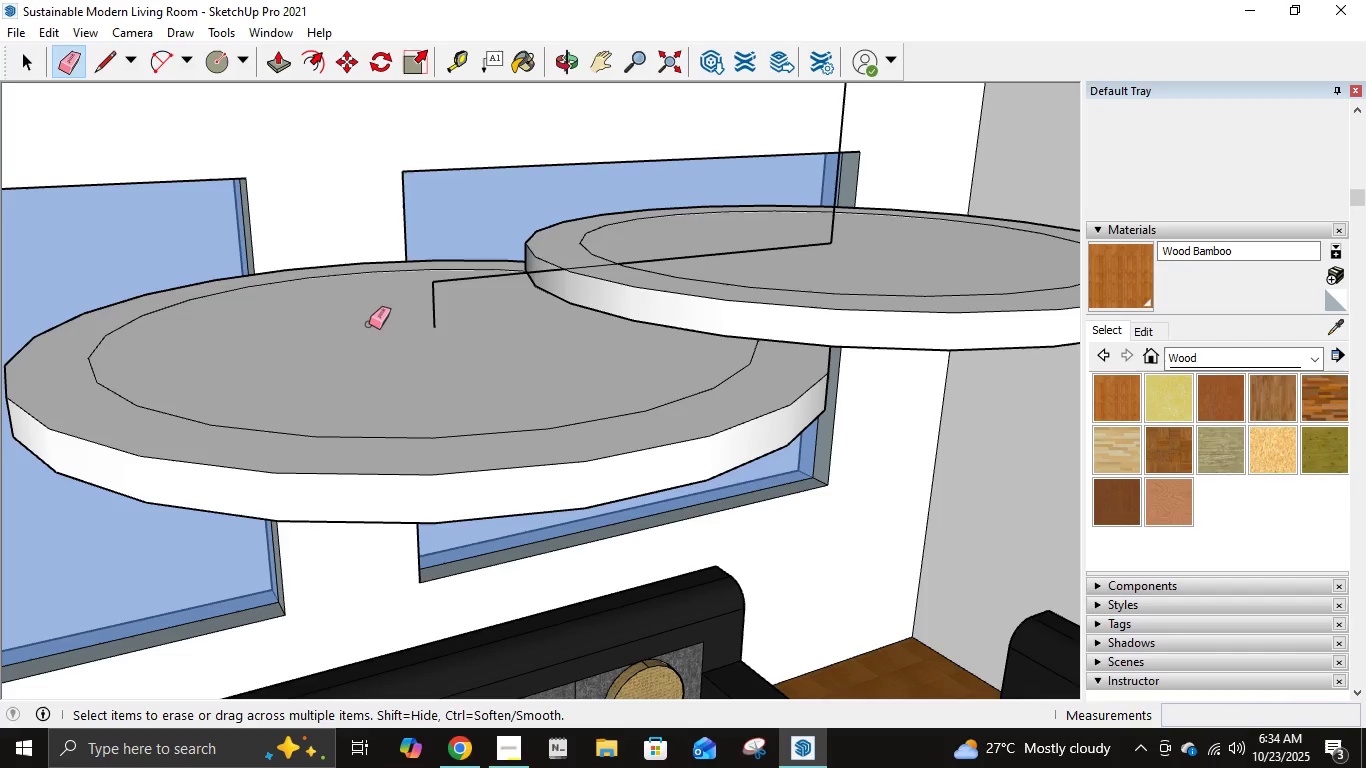 
wait(10.77)
 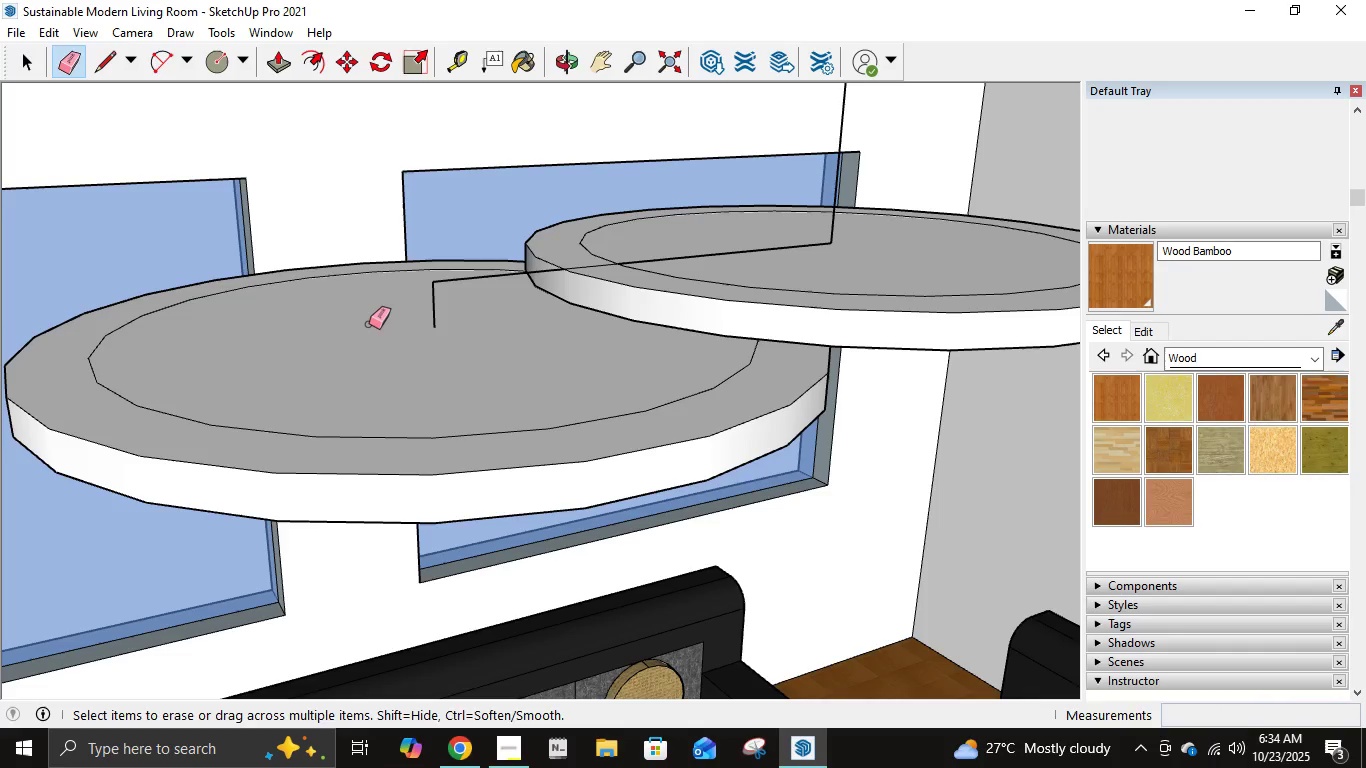 
left_click([1307, 362])
 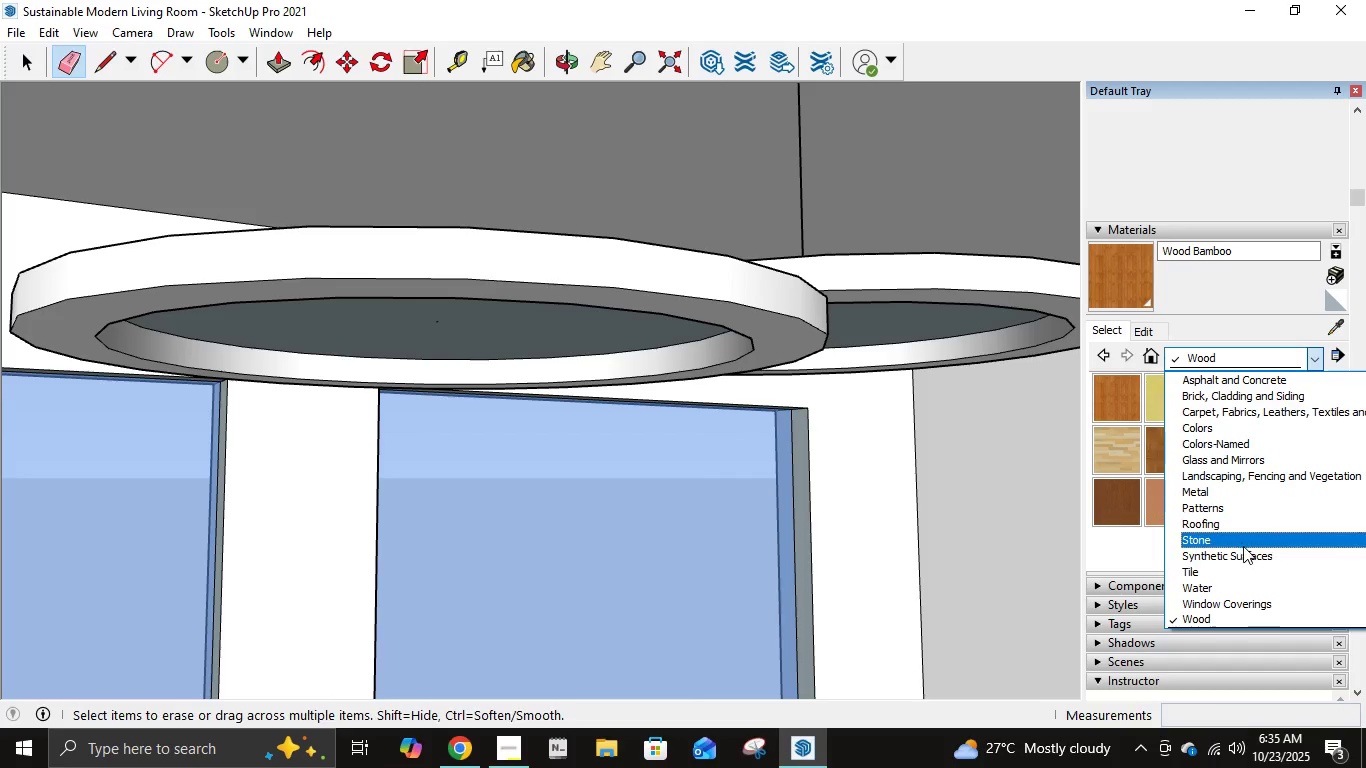 
wait(5.56)
 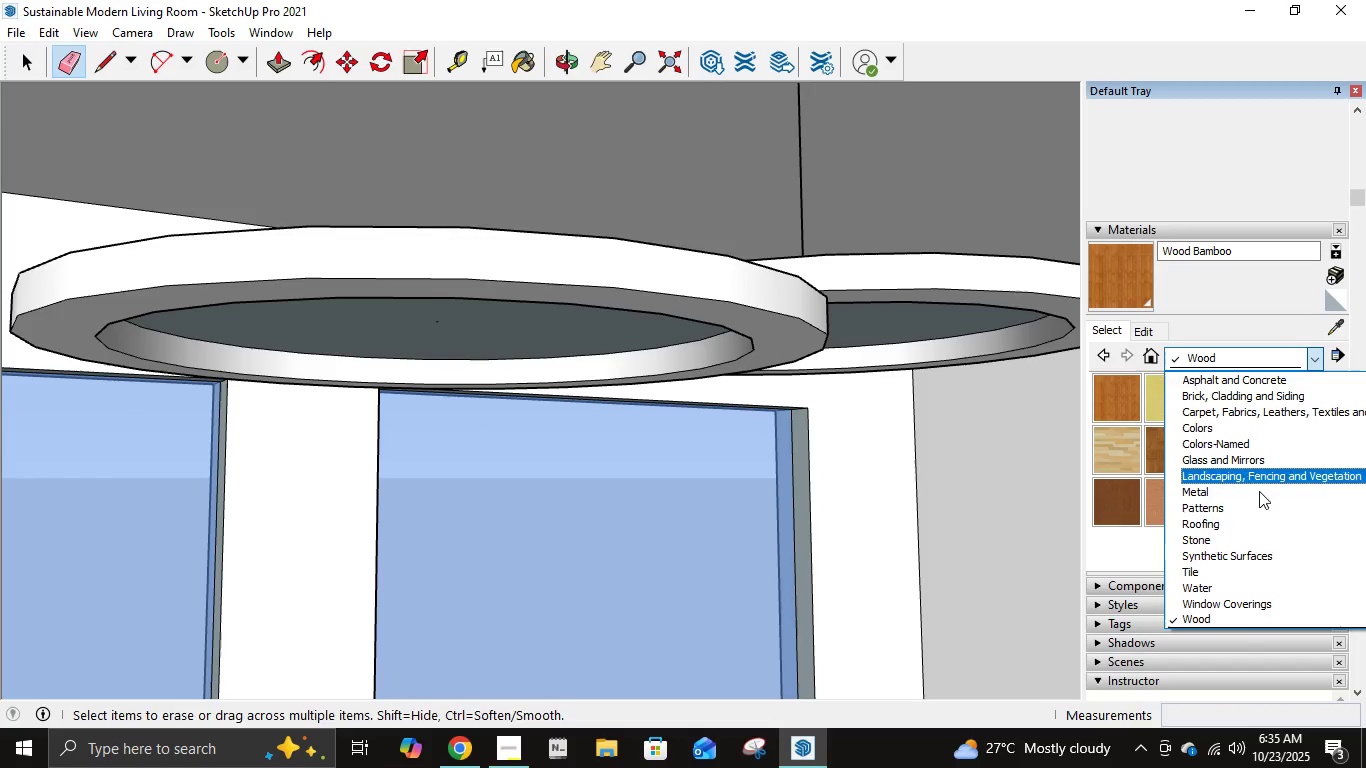 
left_click([1236, 432])
 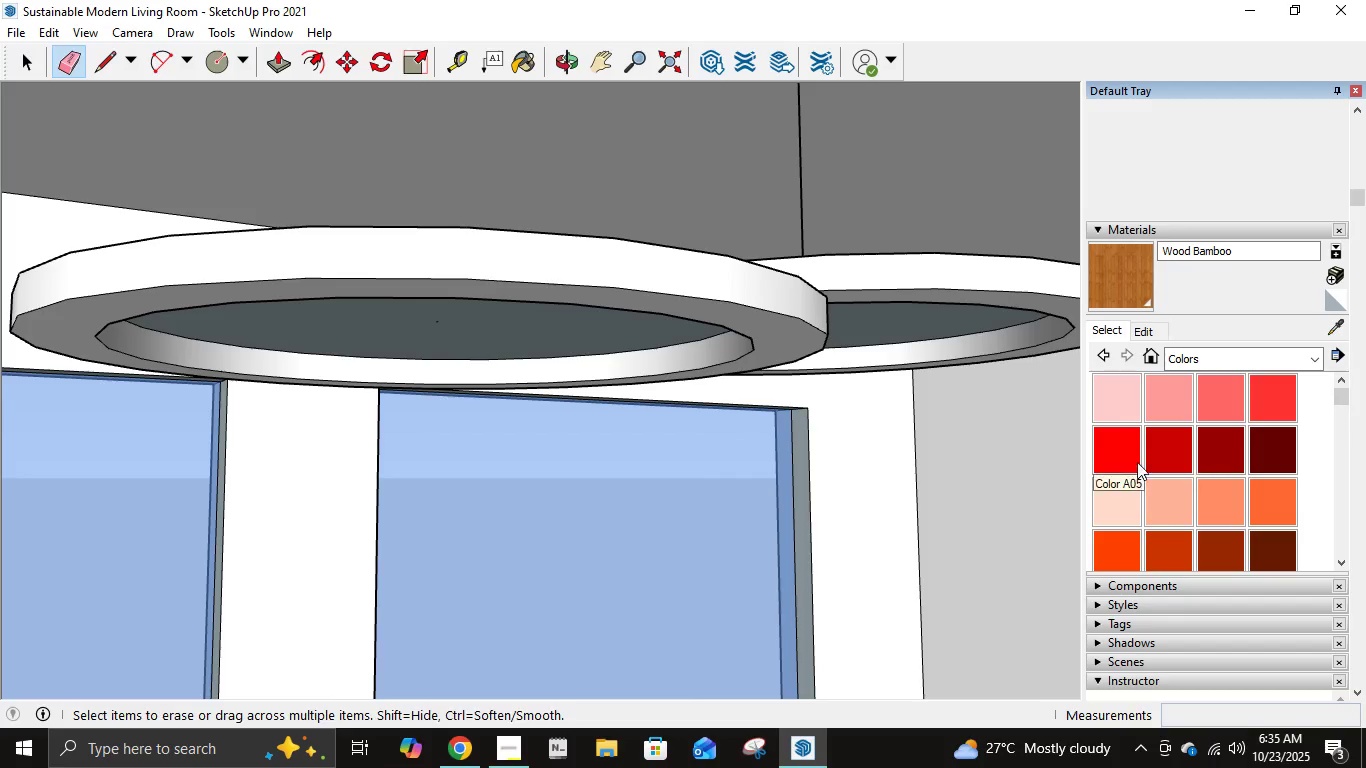 
scroll: coordinate [1187, 535], scroll_direction: down, amount: 3.0
 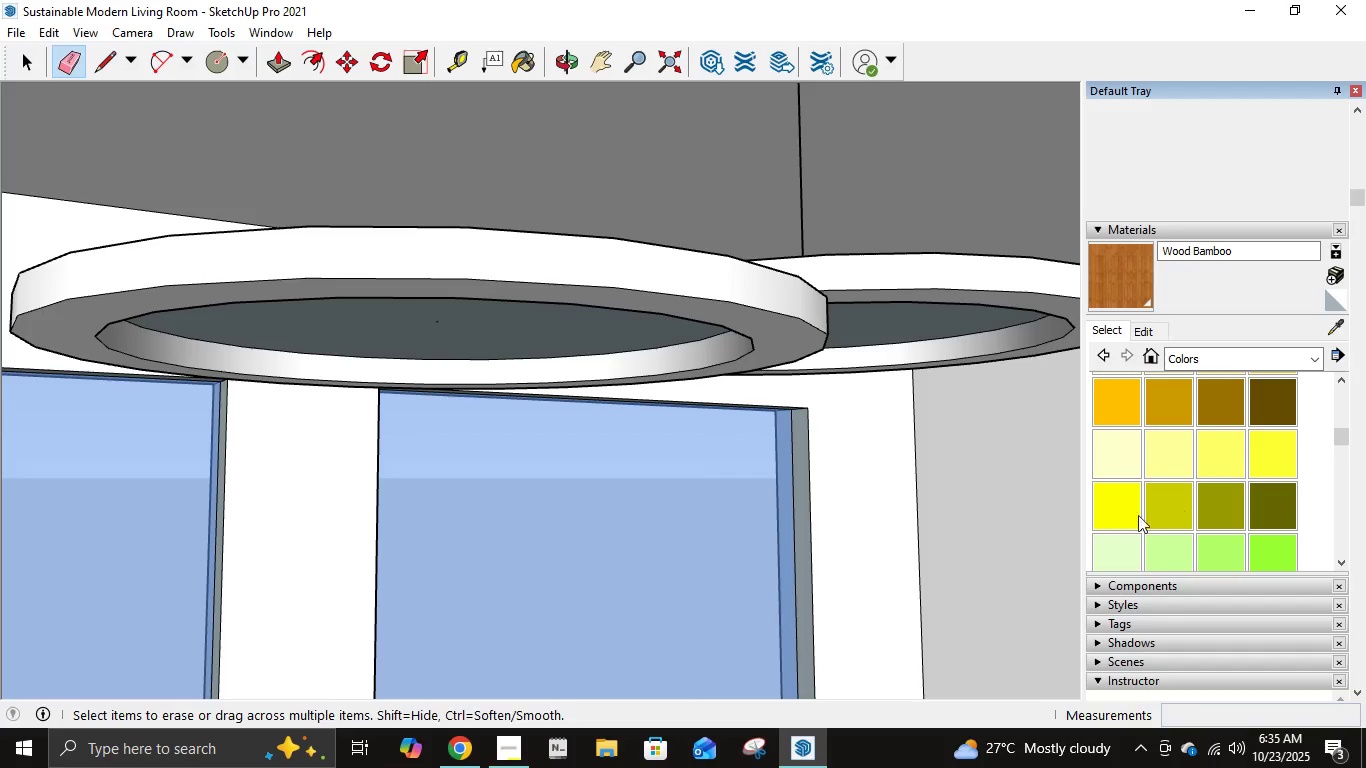 
left_click([1109, 518])
 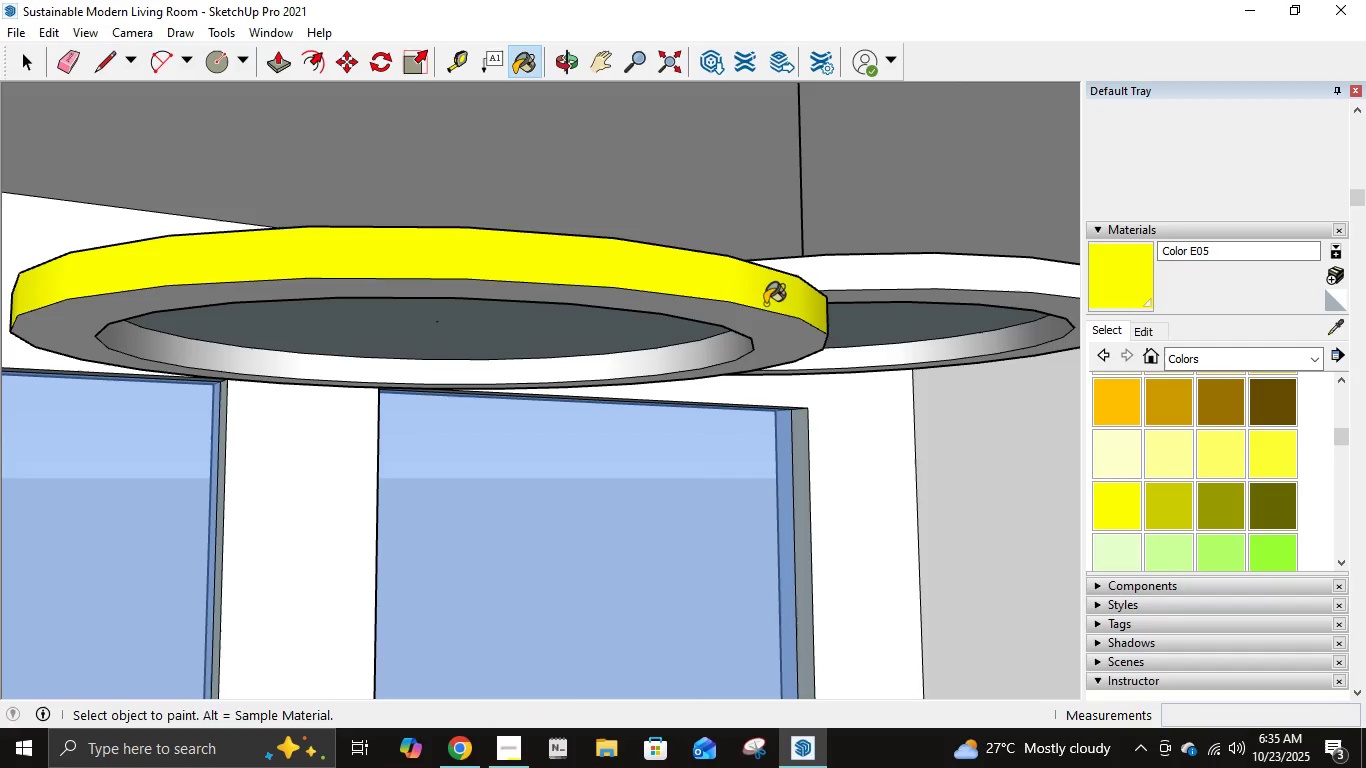 
double_click([776, 327])
 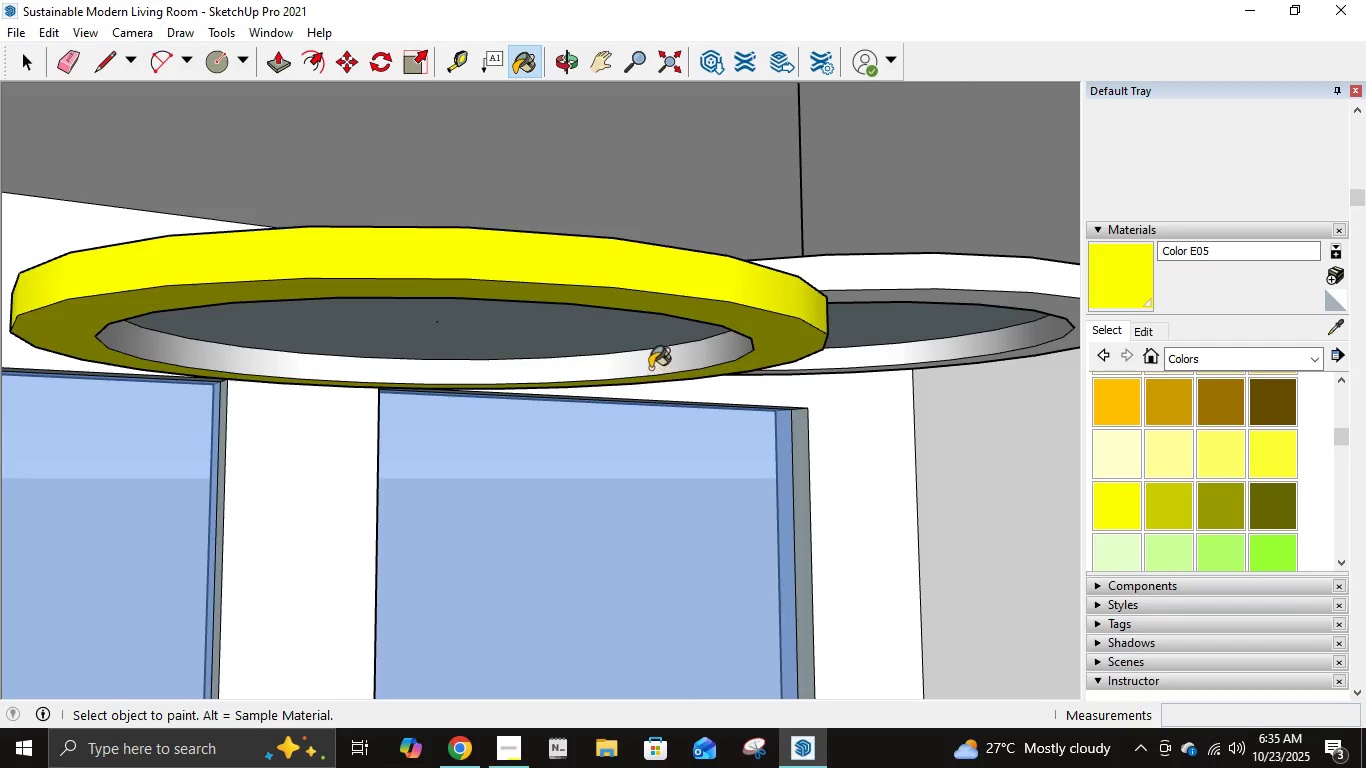 
left_click([650, 367])
 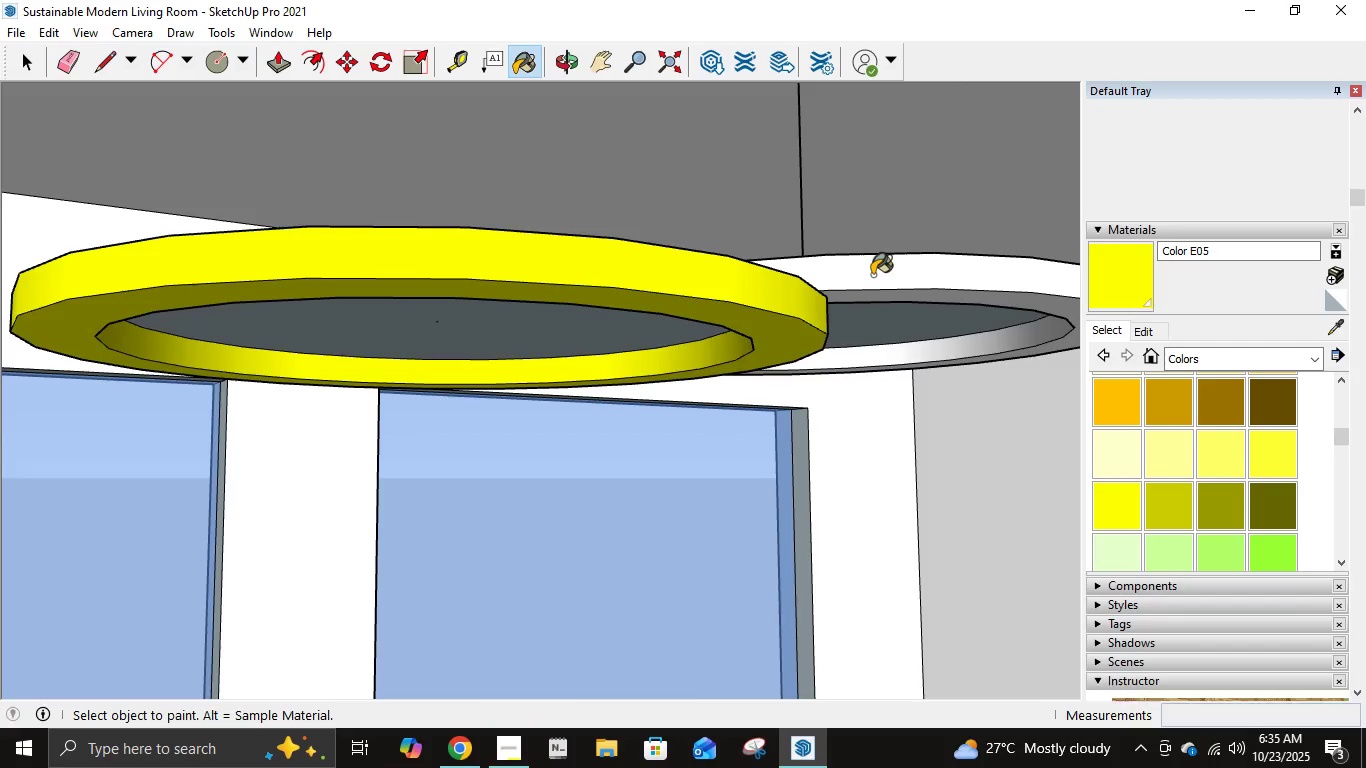 
left_click([872, 275])
 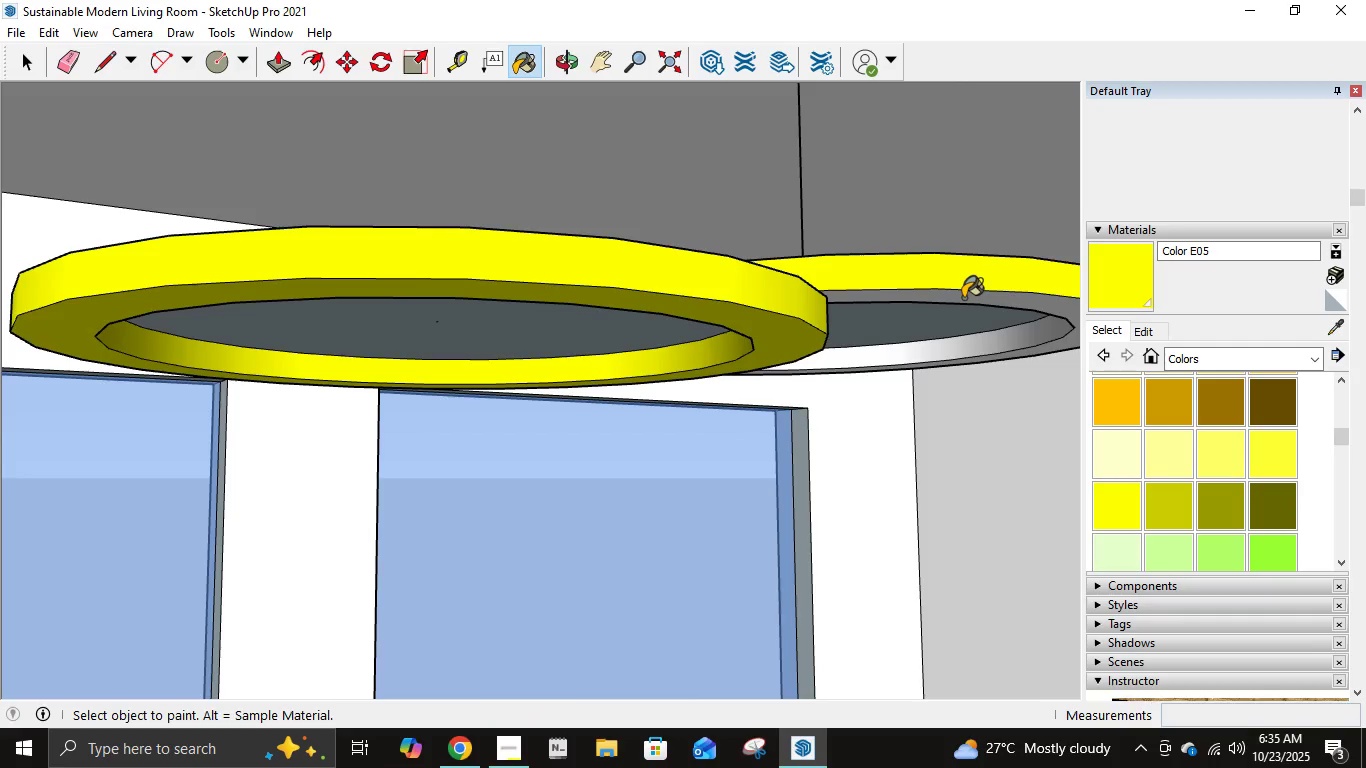 
left_click([963, 298])
 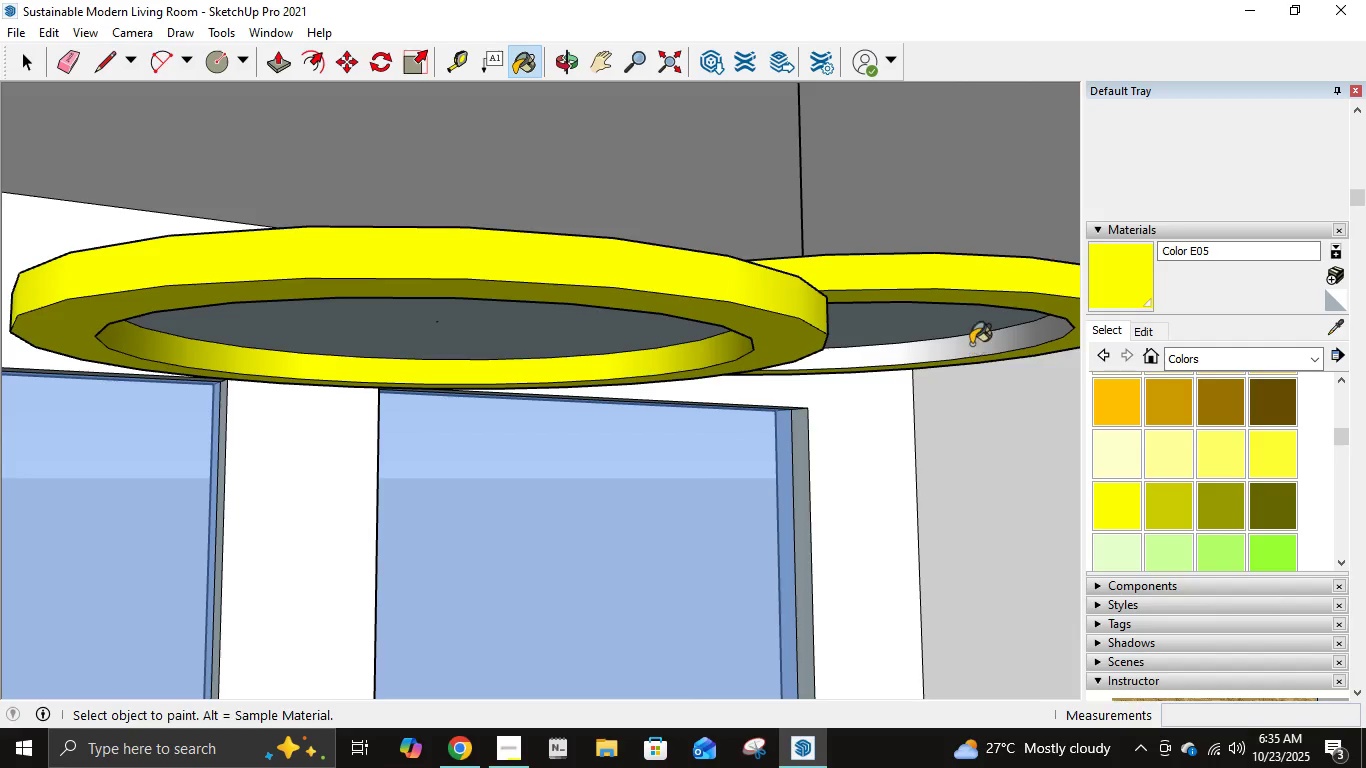 
left_click([970, 341])
 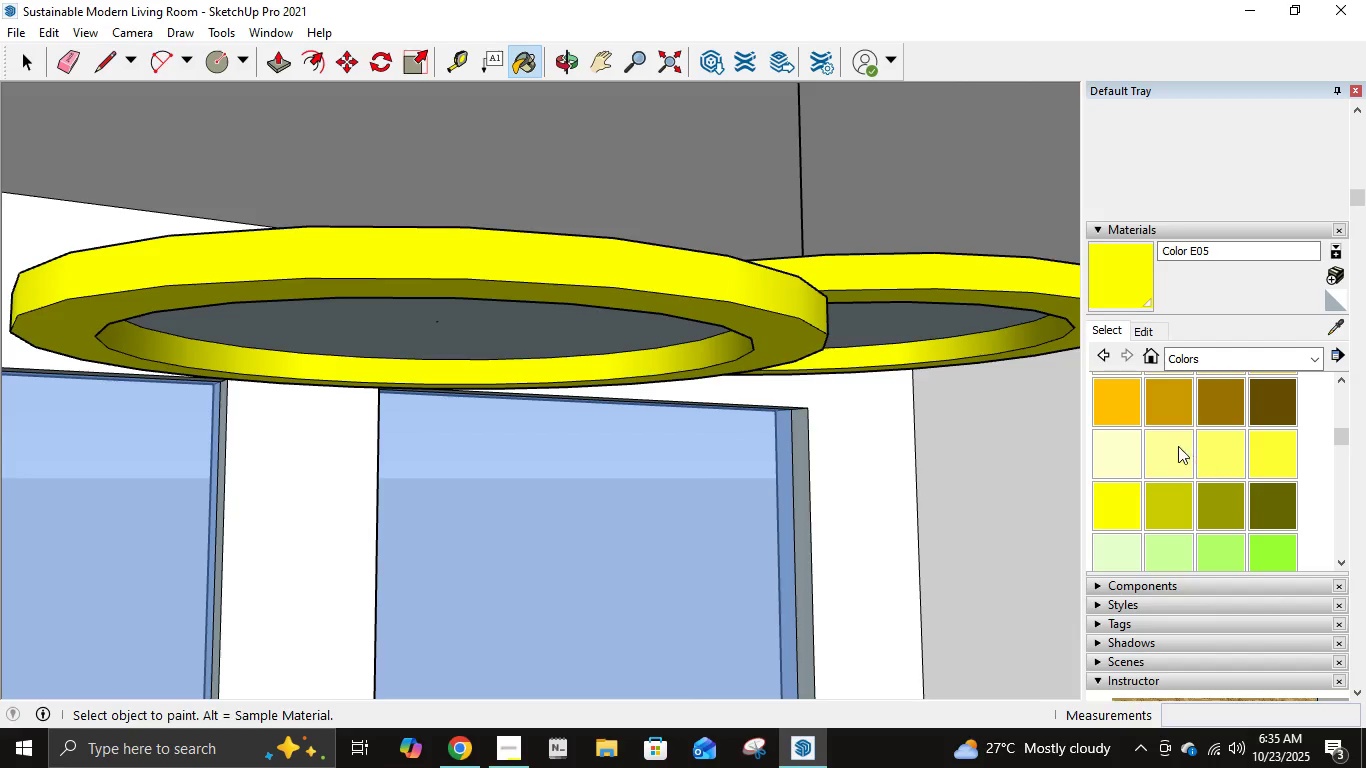 
left_click([1129, 446])
 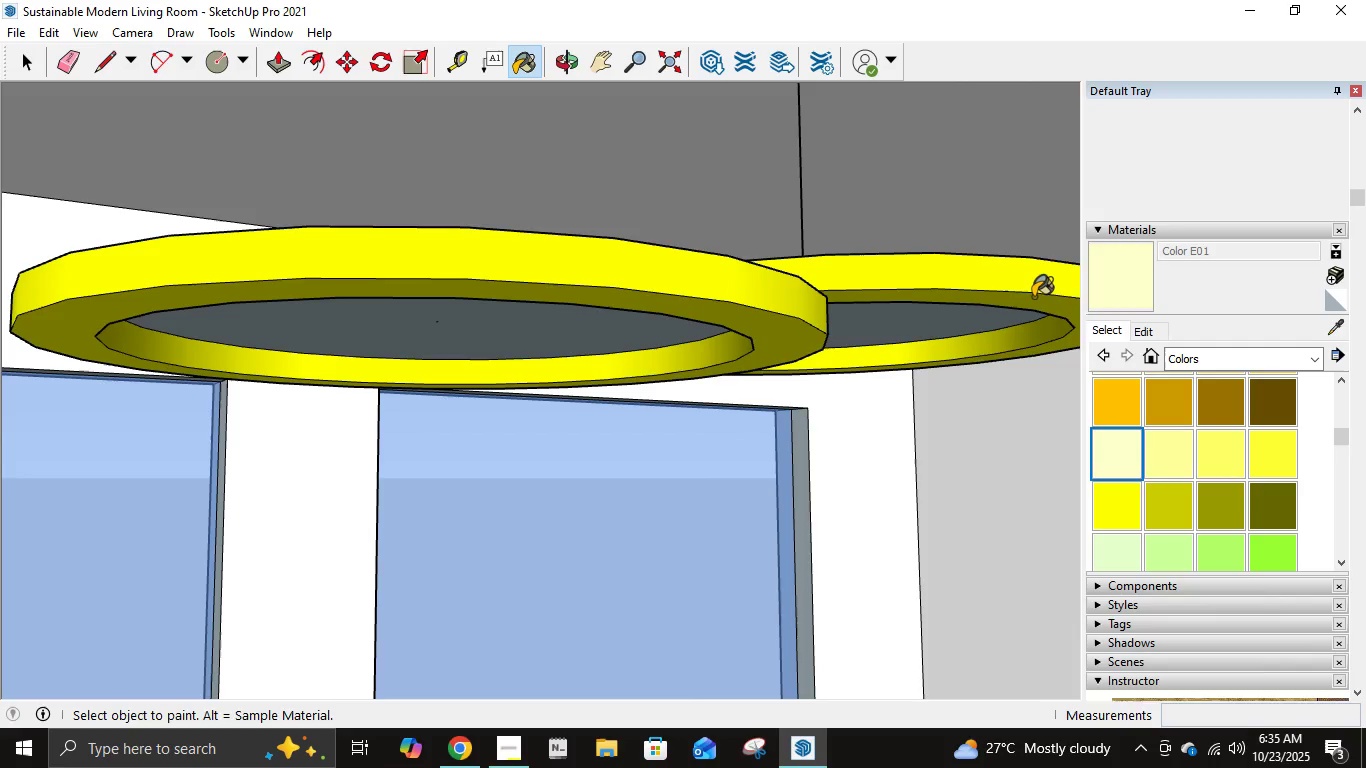 
double_click([1038, 284])
 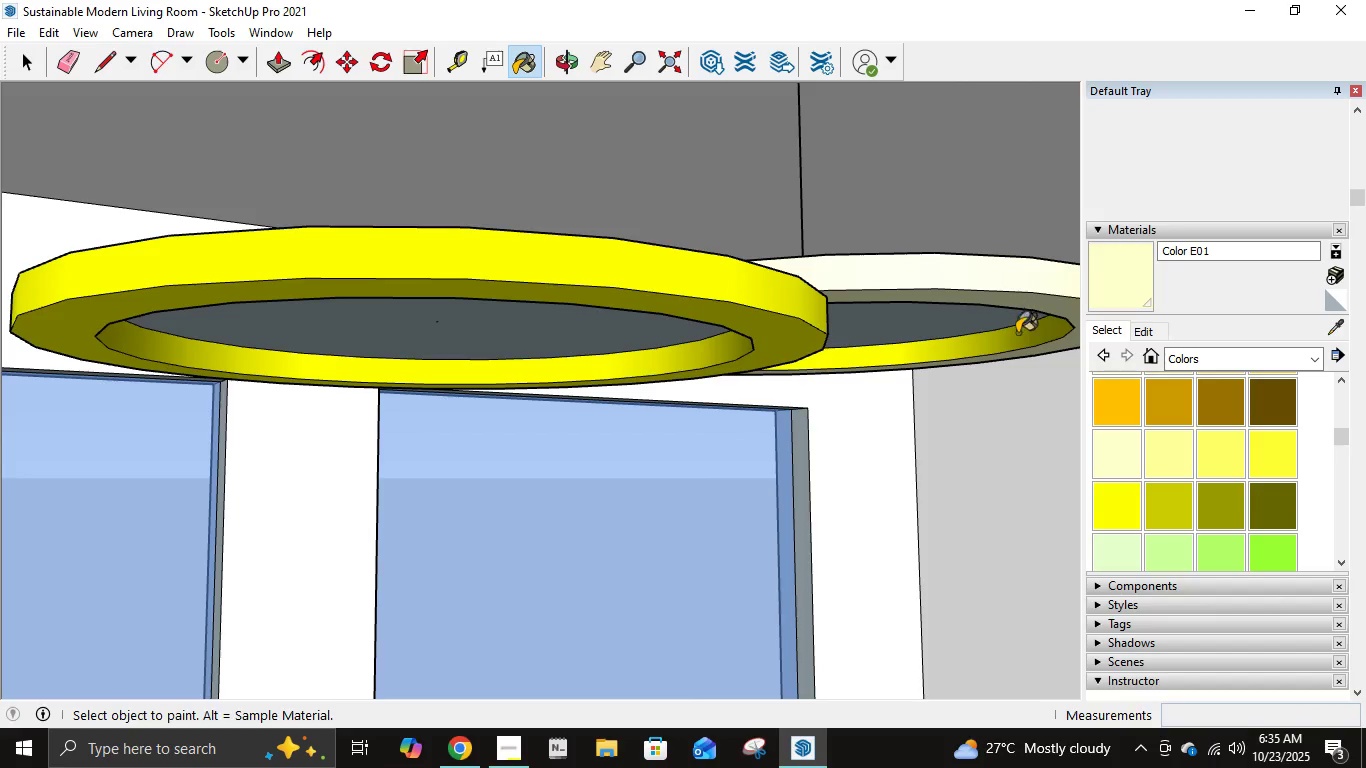 
left_click([1017, 335])
 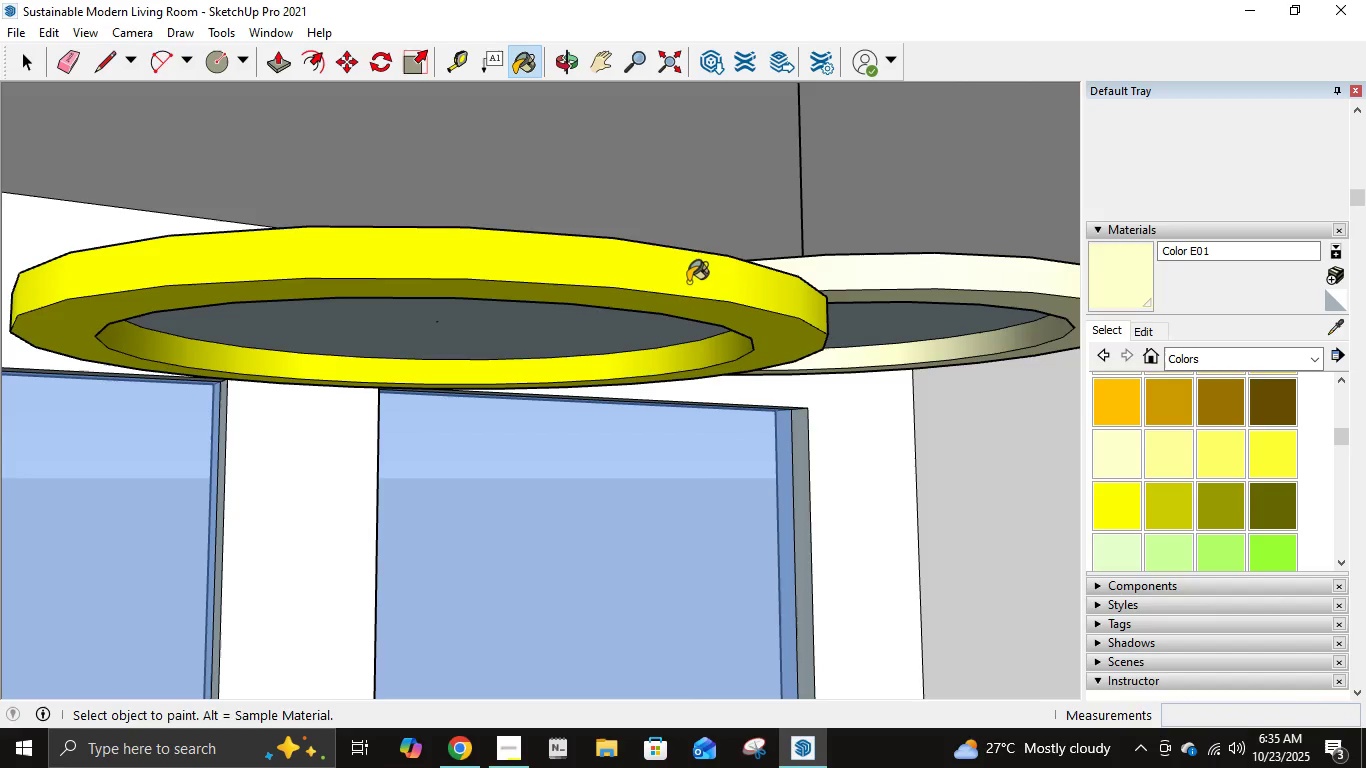 
left_click([672, 283])
 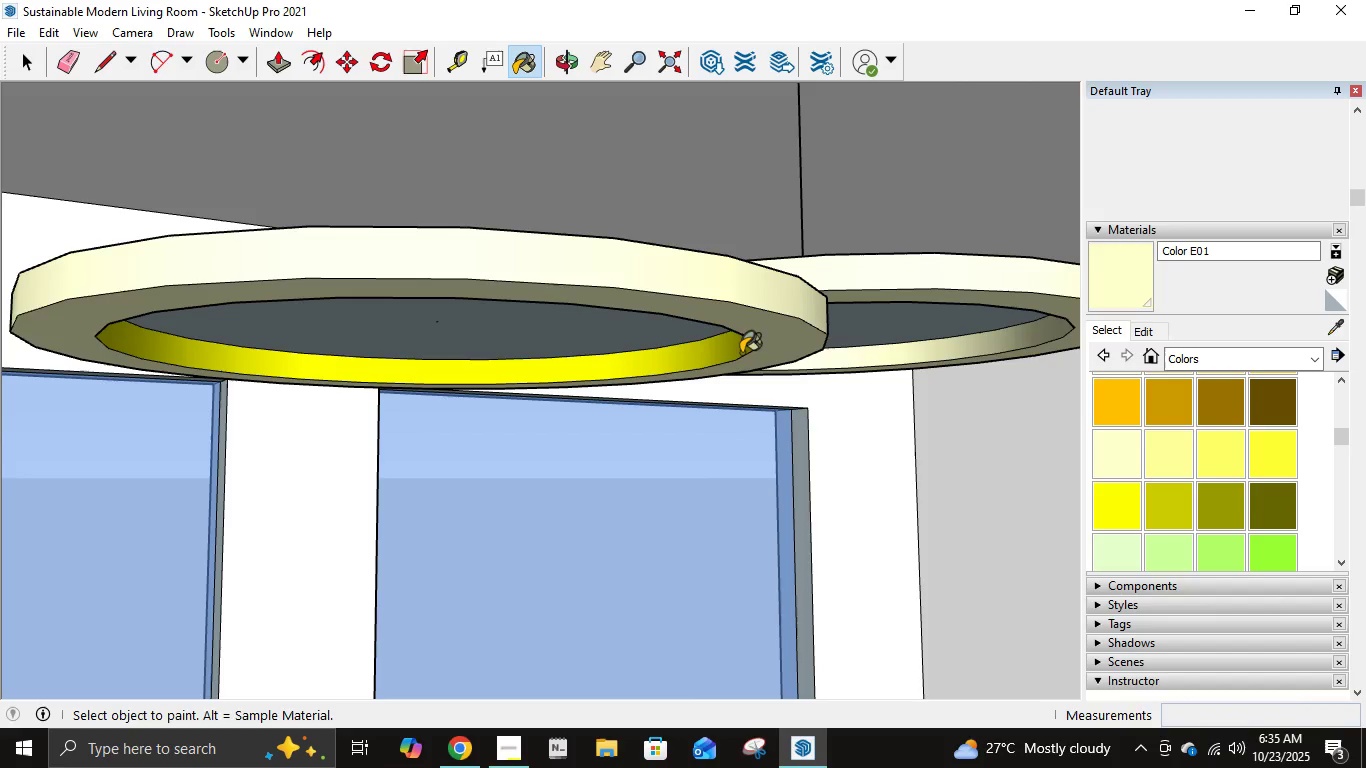 
left_click([727, 353])
 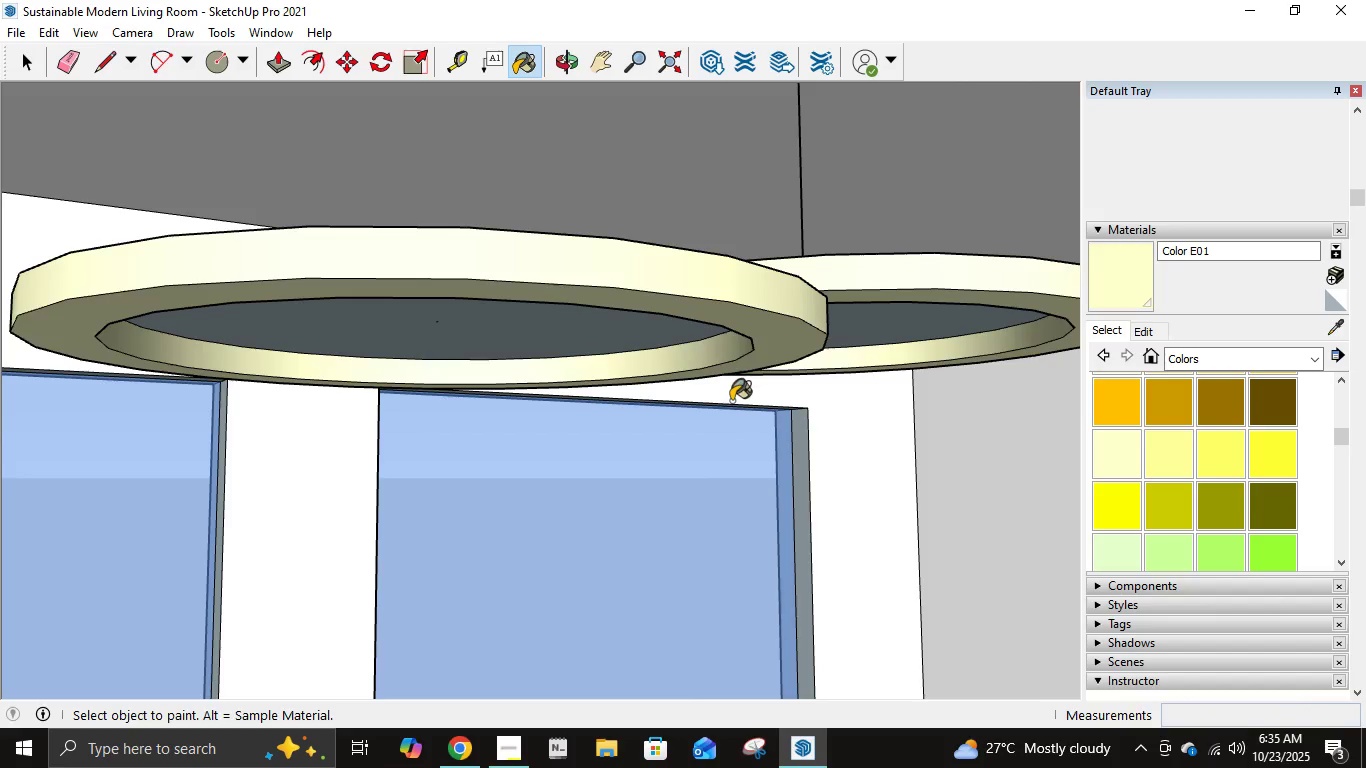 
scroll: coordinate [731, 401], scroll_direction: down, amount: 1.0
 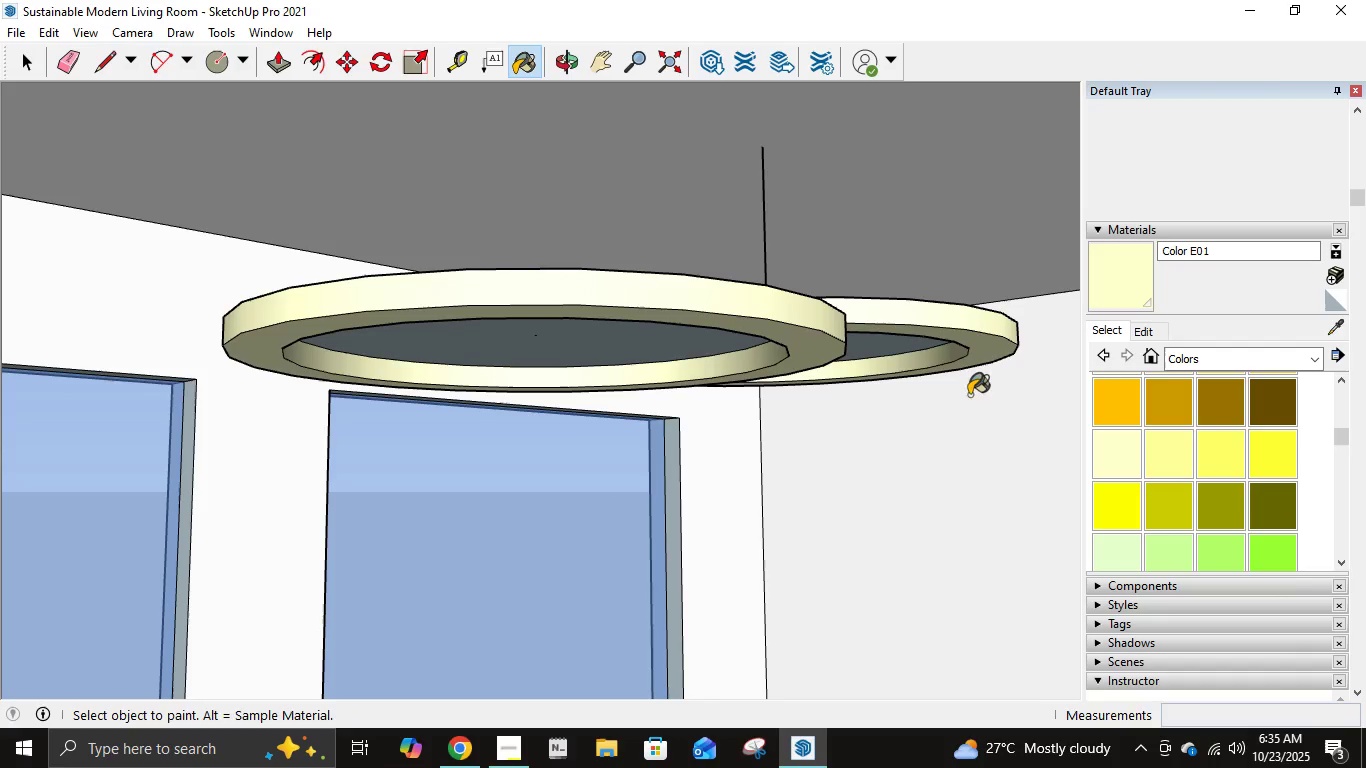 
left_click([1206, 442])
 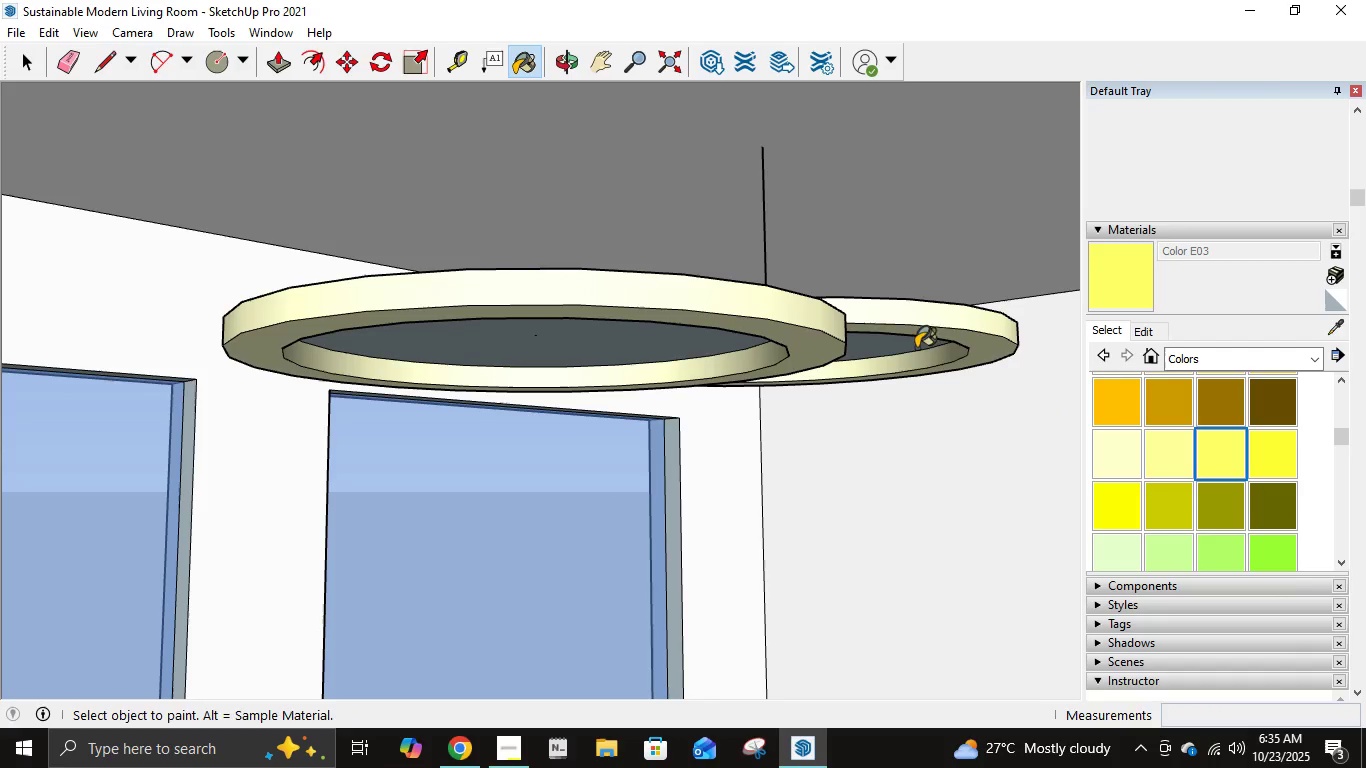 
left_click([868, 345])
 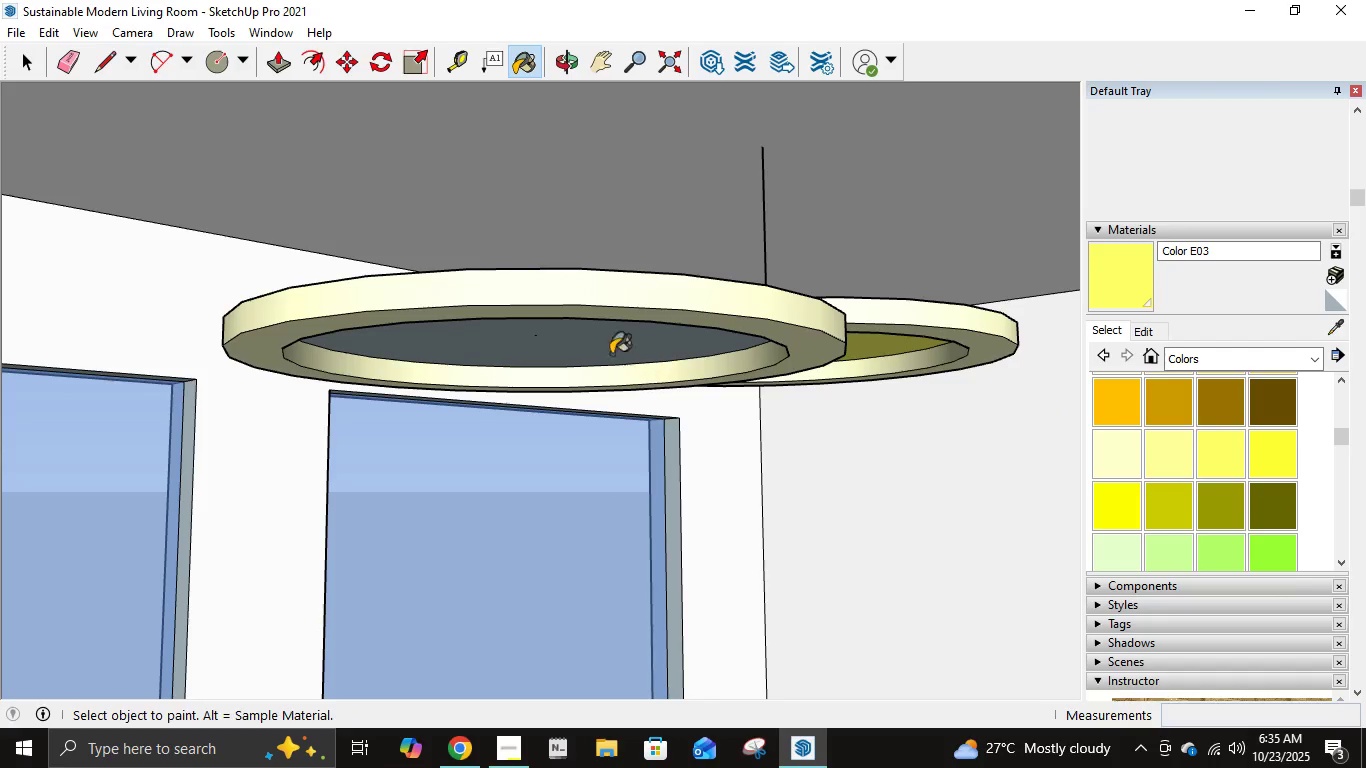 
left_click([594, 329])
 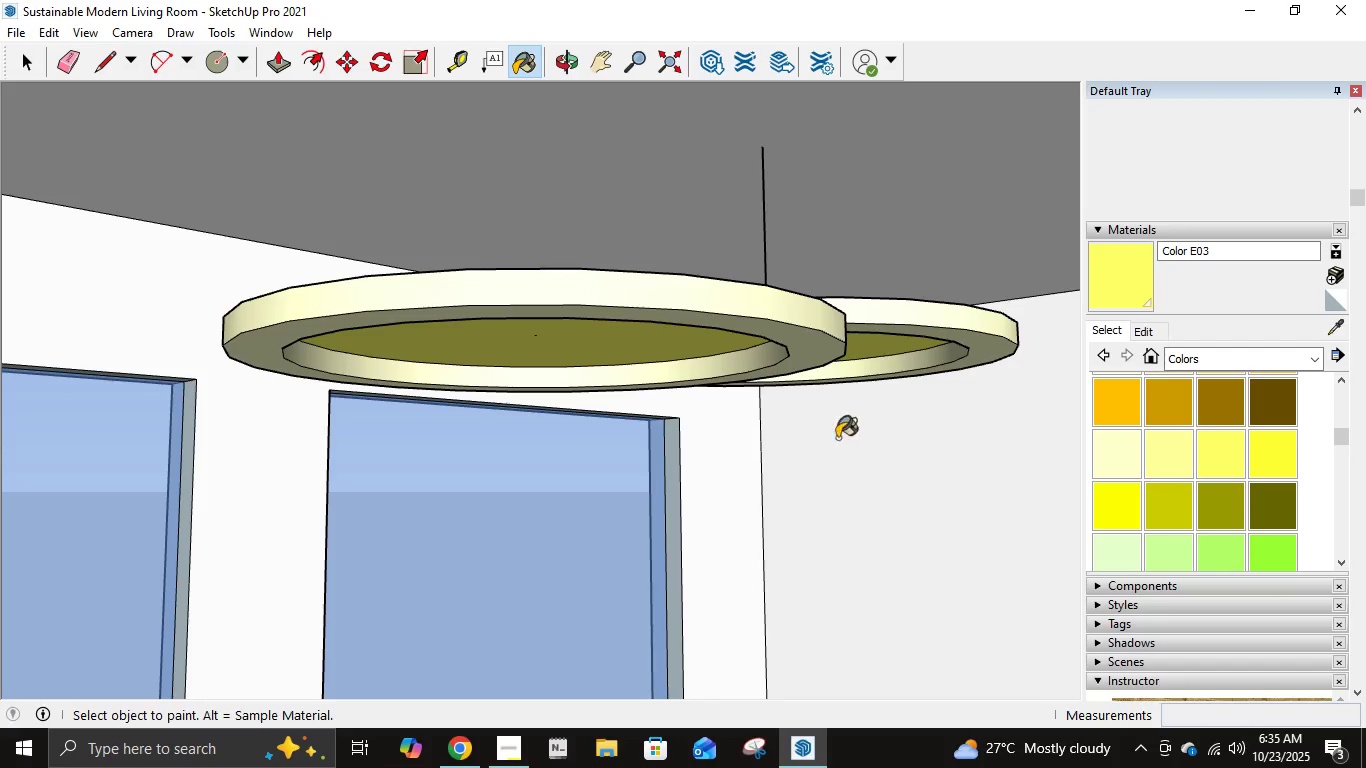 
key(Shift+ShiftLeft)
 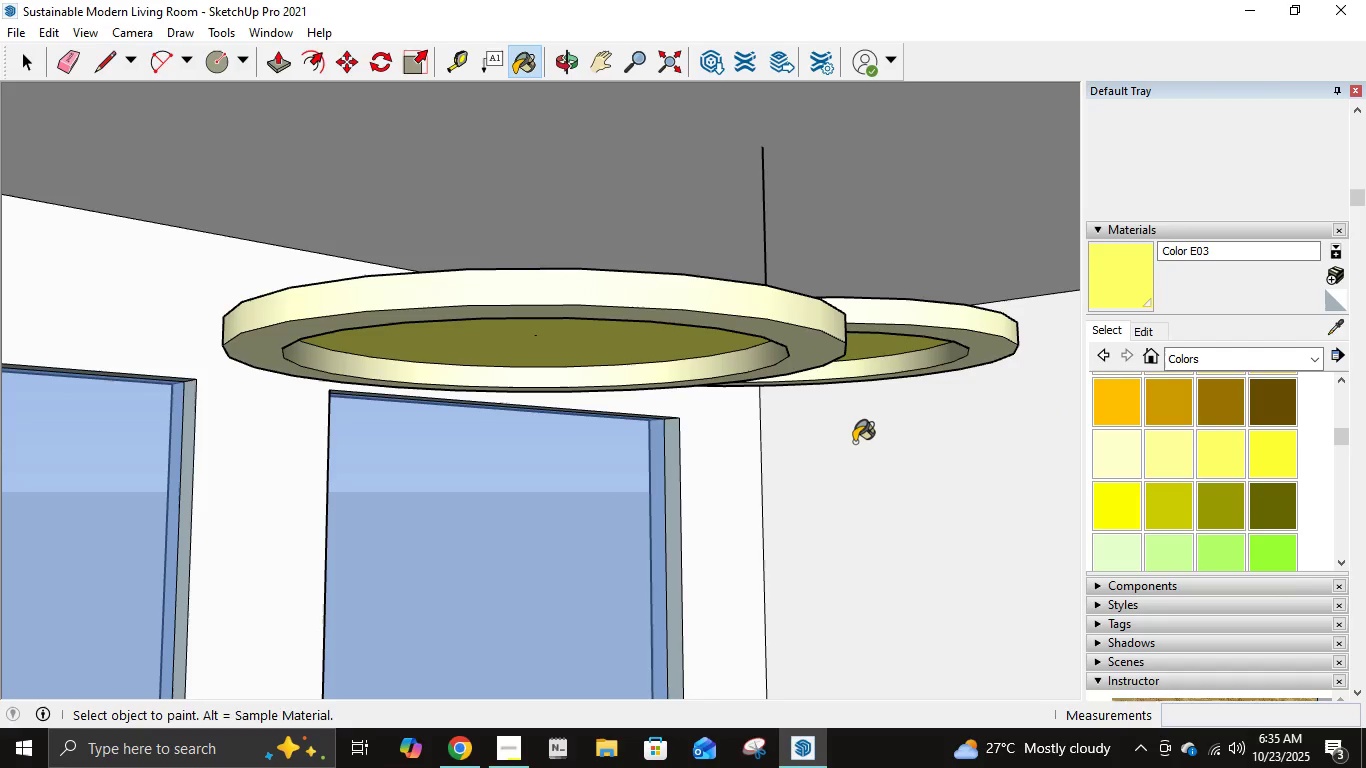 
key(Control+Z)
 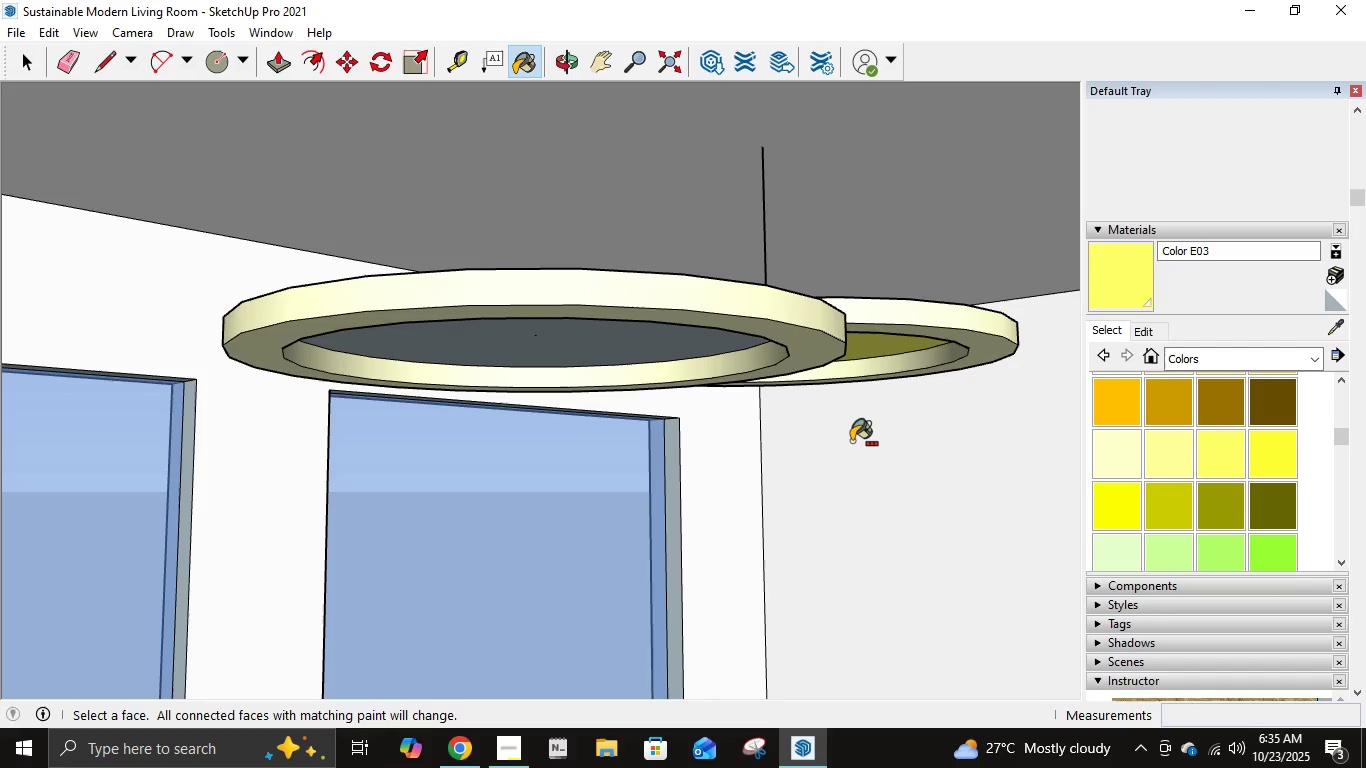 
key(Control+Z)
 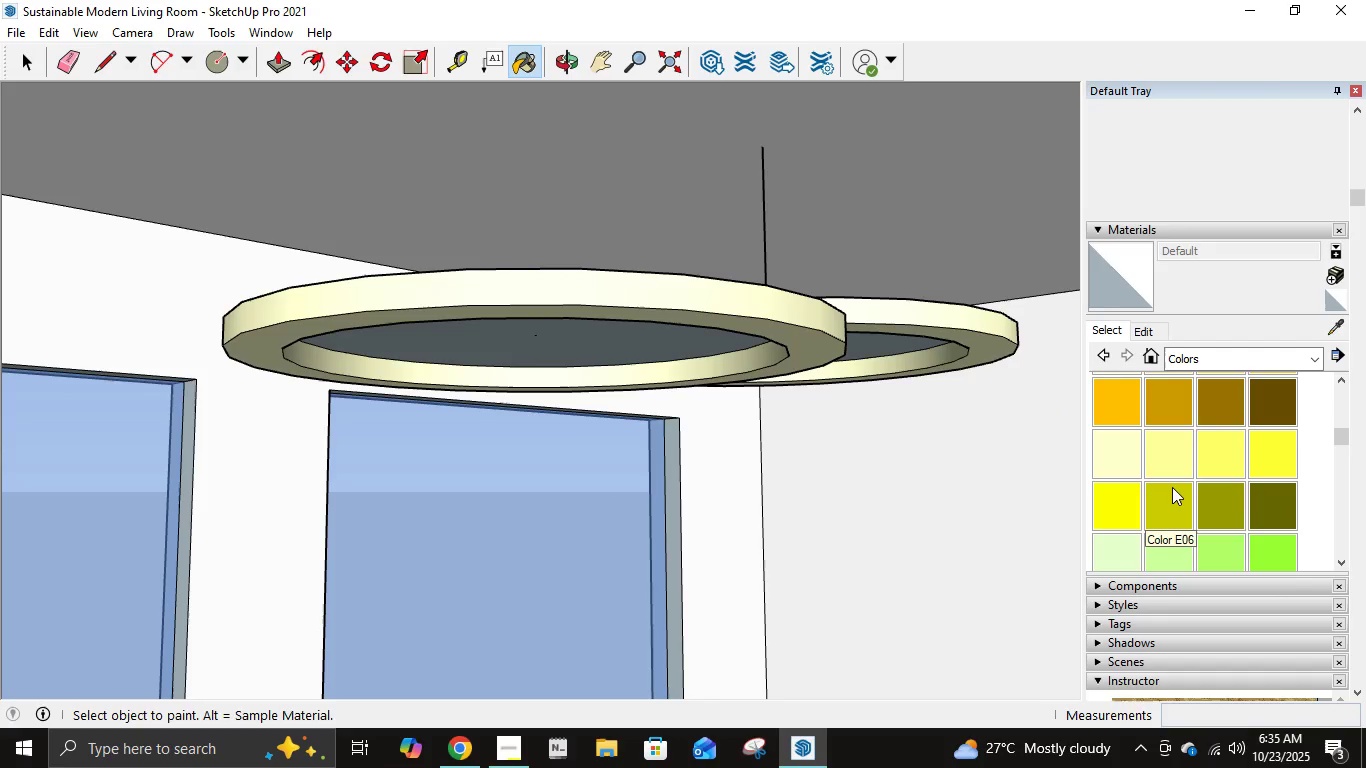 
scroll: coordinate [1172, 486], scroll_direction: up, amount: 4.0
 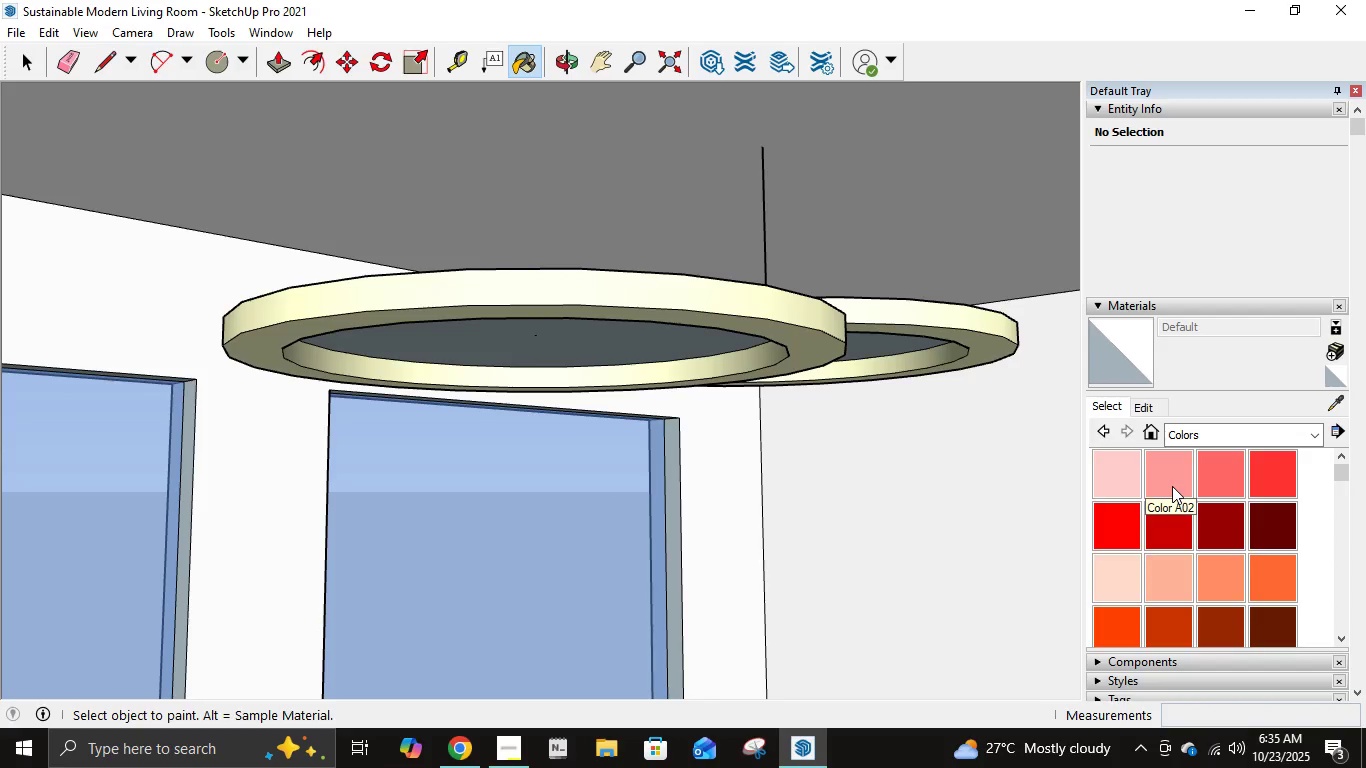 
scroll: coordinate [1172, 486], scroll_direction: down, amount: 2.0
 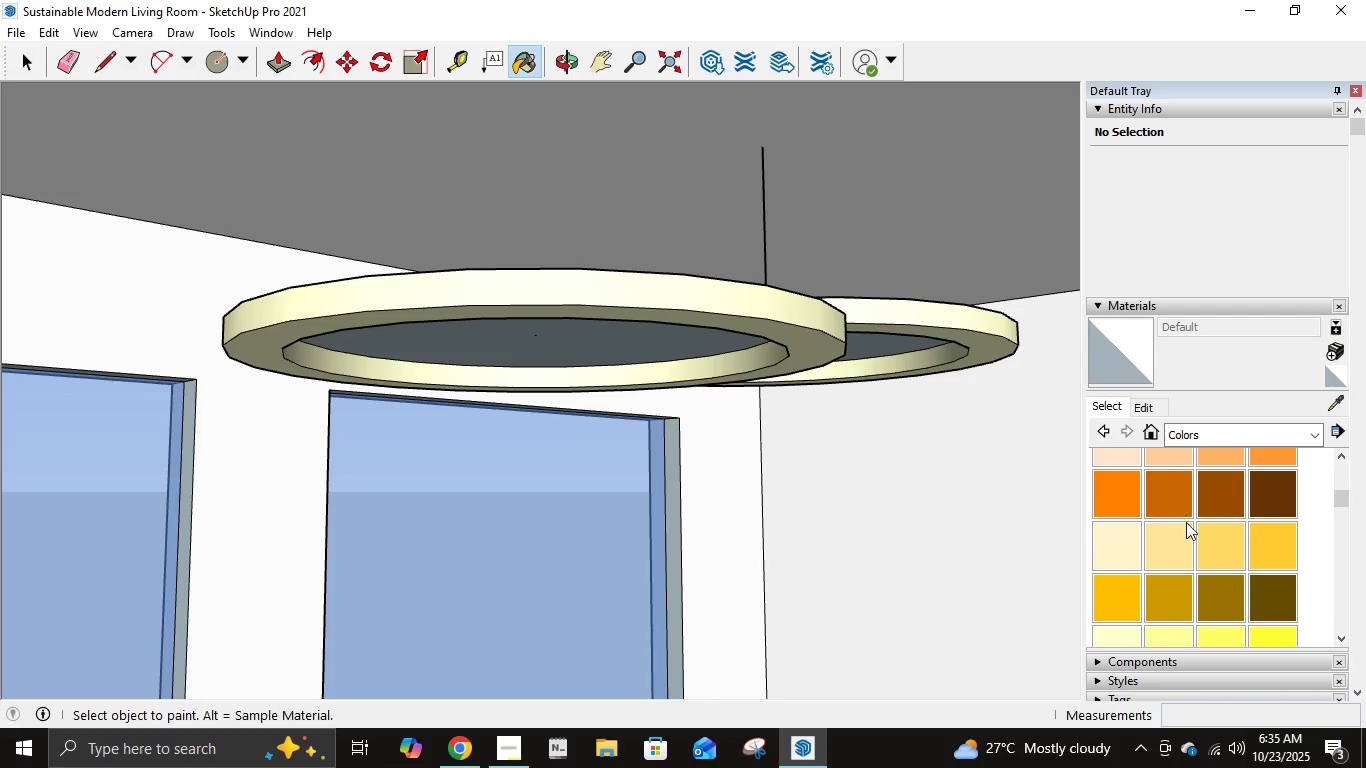 
scroll: coordinate [1186, 524], scroll_direction: up, amount: 1.0
 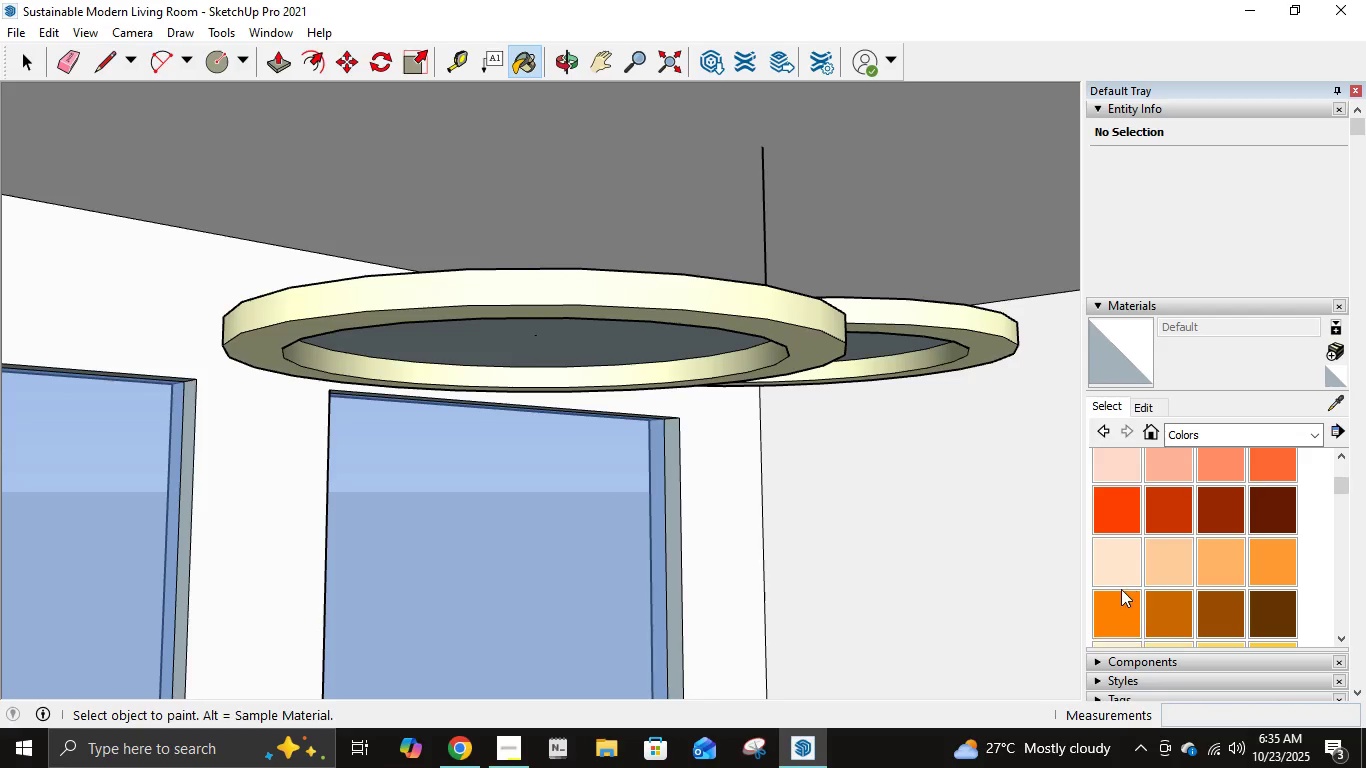 
left_click([1118, 586])
 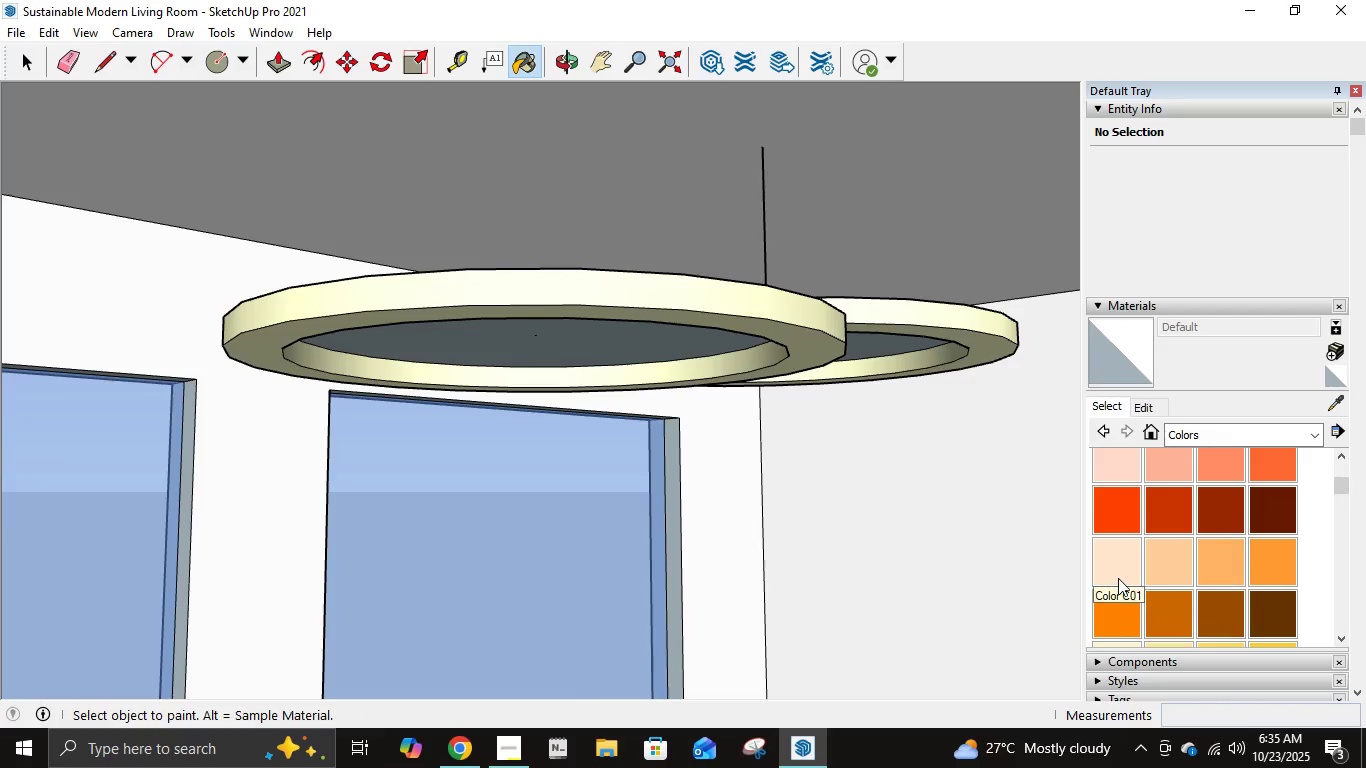 
left_click([1118, 578])
 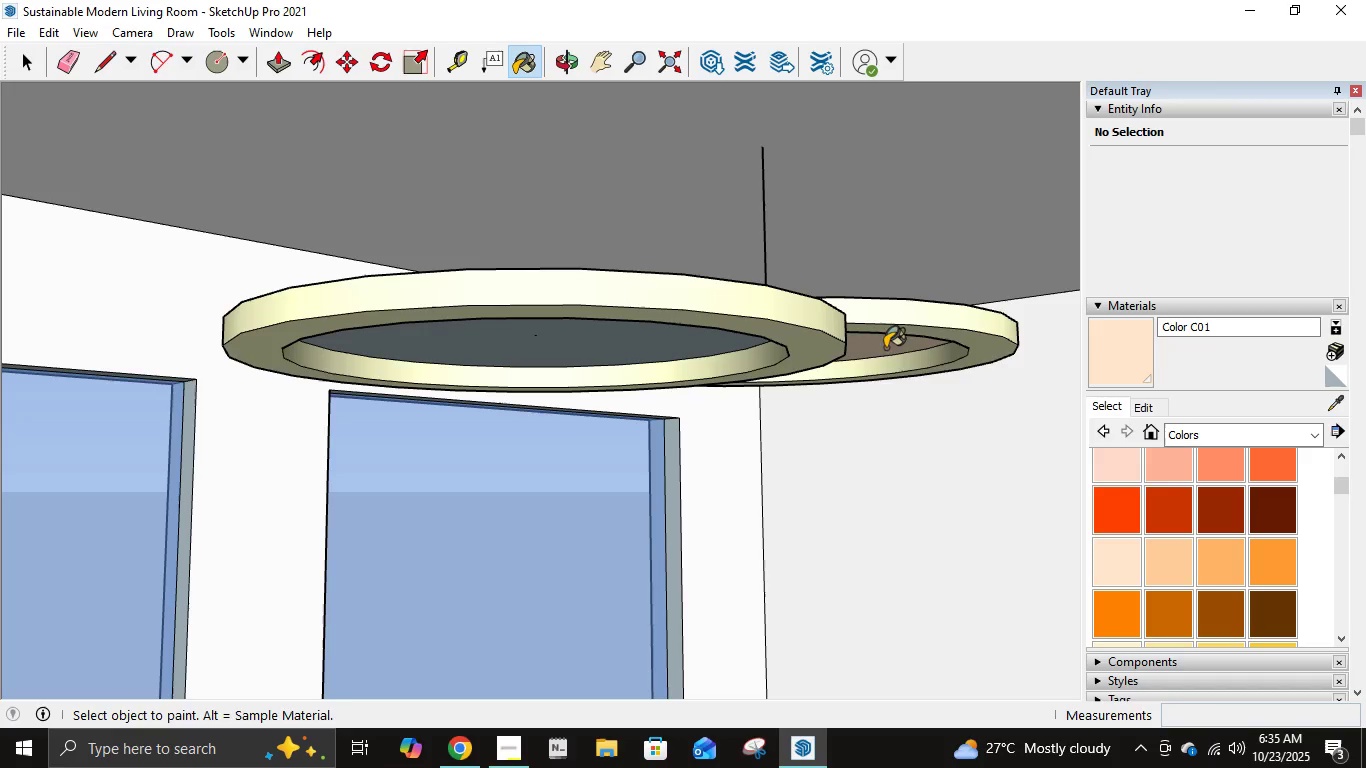 
key(Control+Z)
 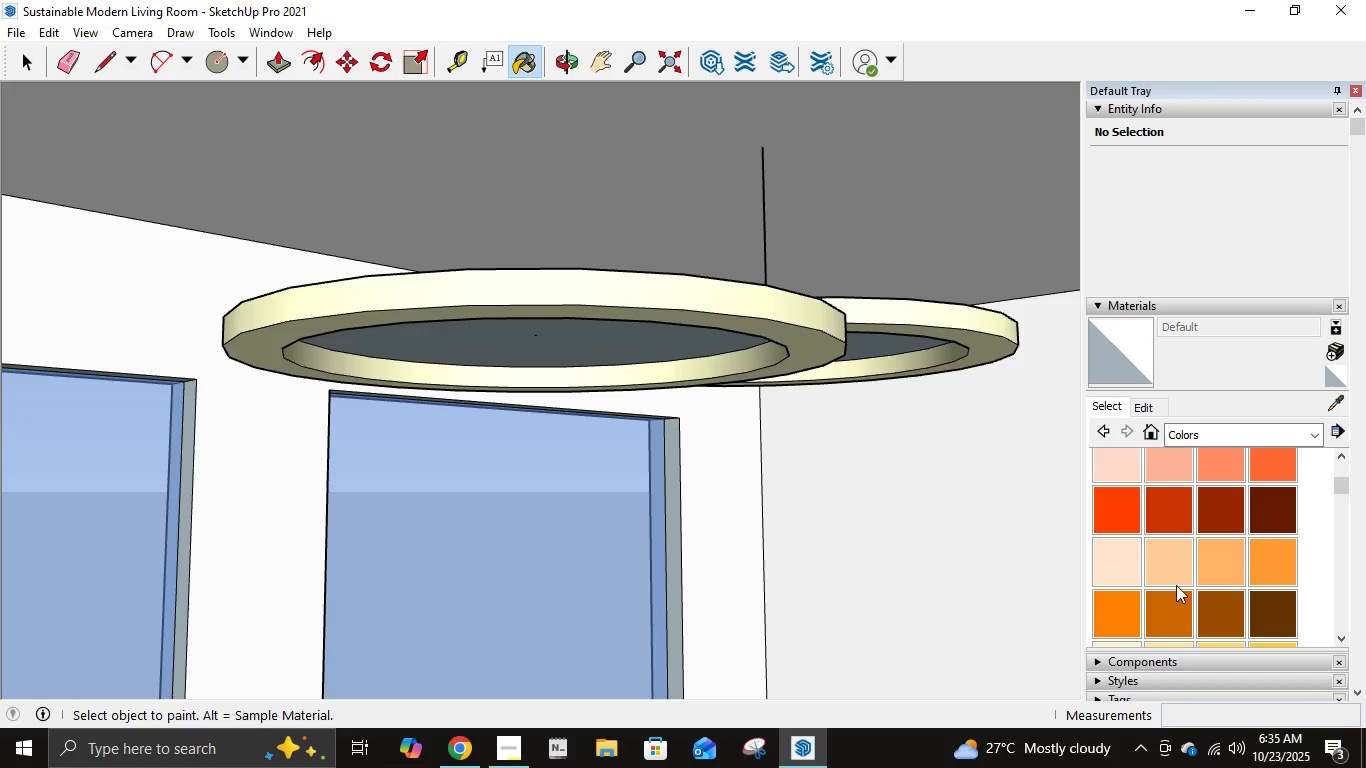 
scroll: coordinate [1211, 583], scroll_direction: down, amount: 4.0
 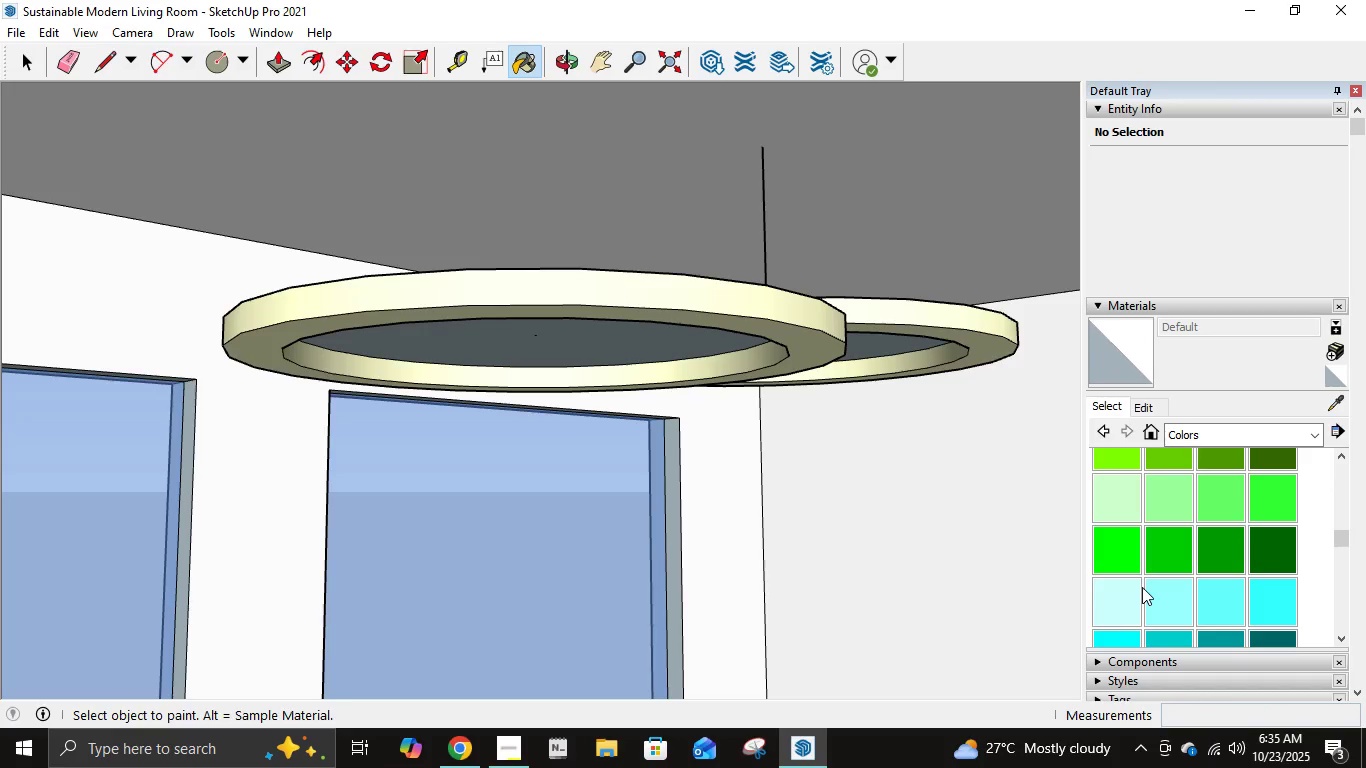 
left_click([1119, 607])
 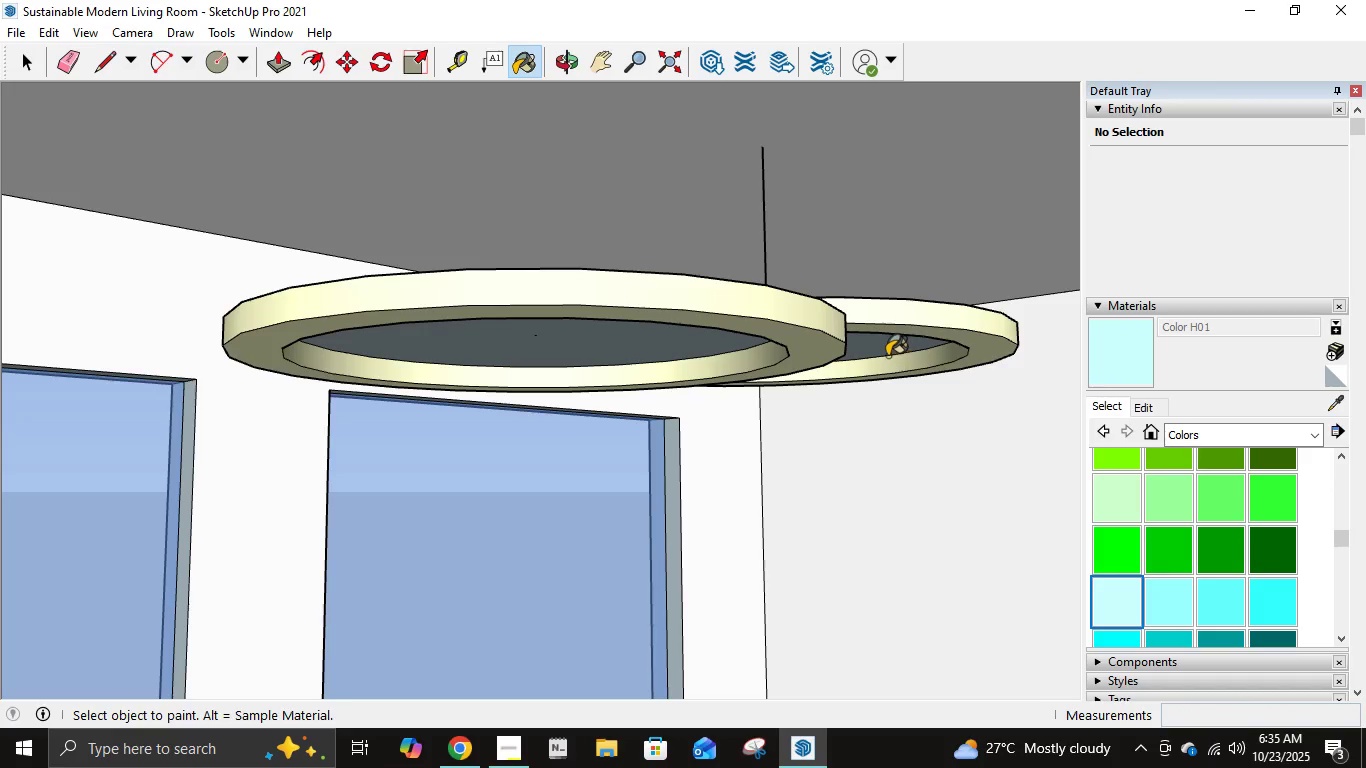 
left_click([886, 348])
 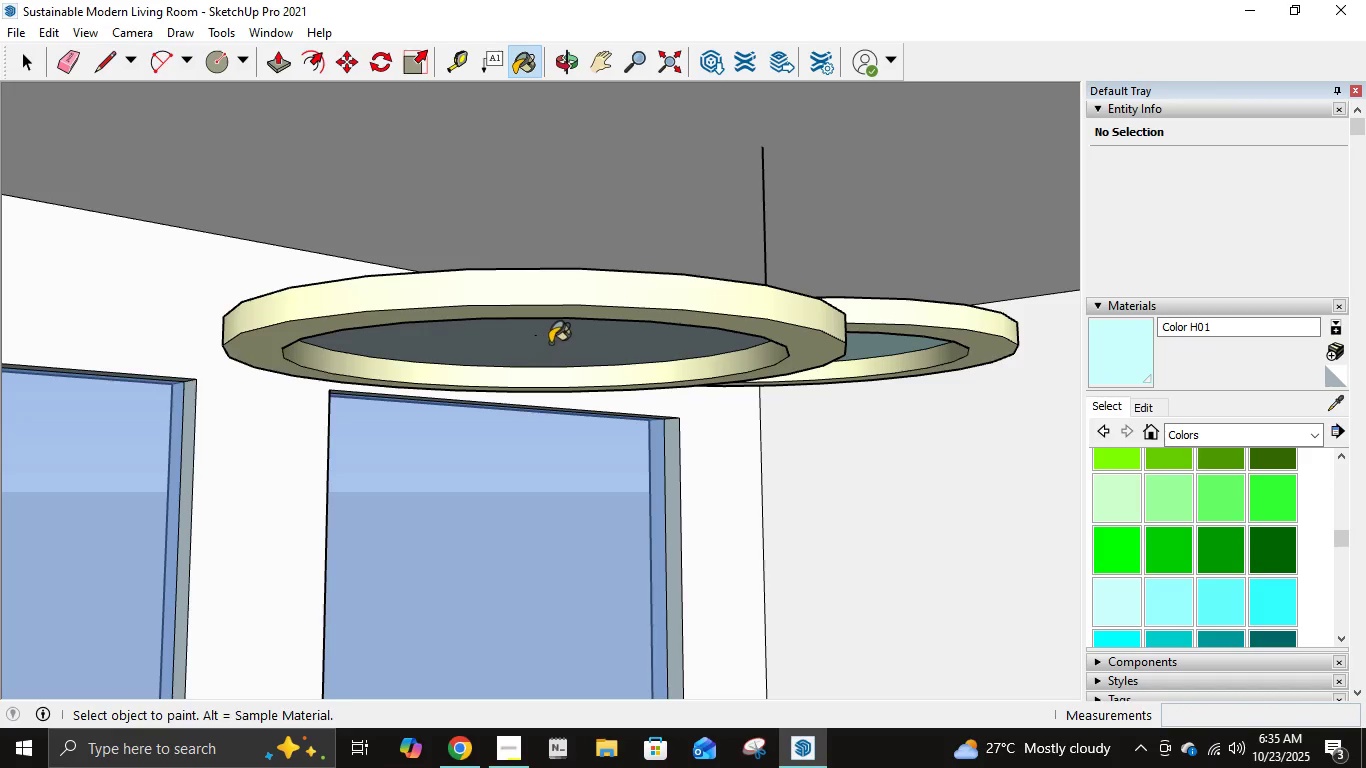 
left_click([550, 340])
 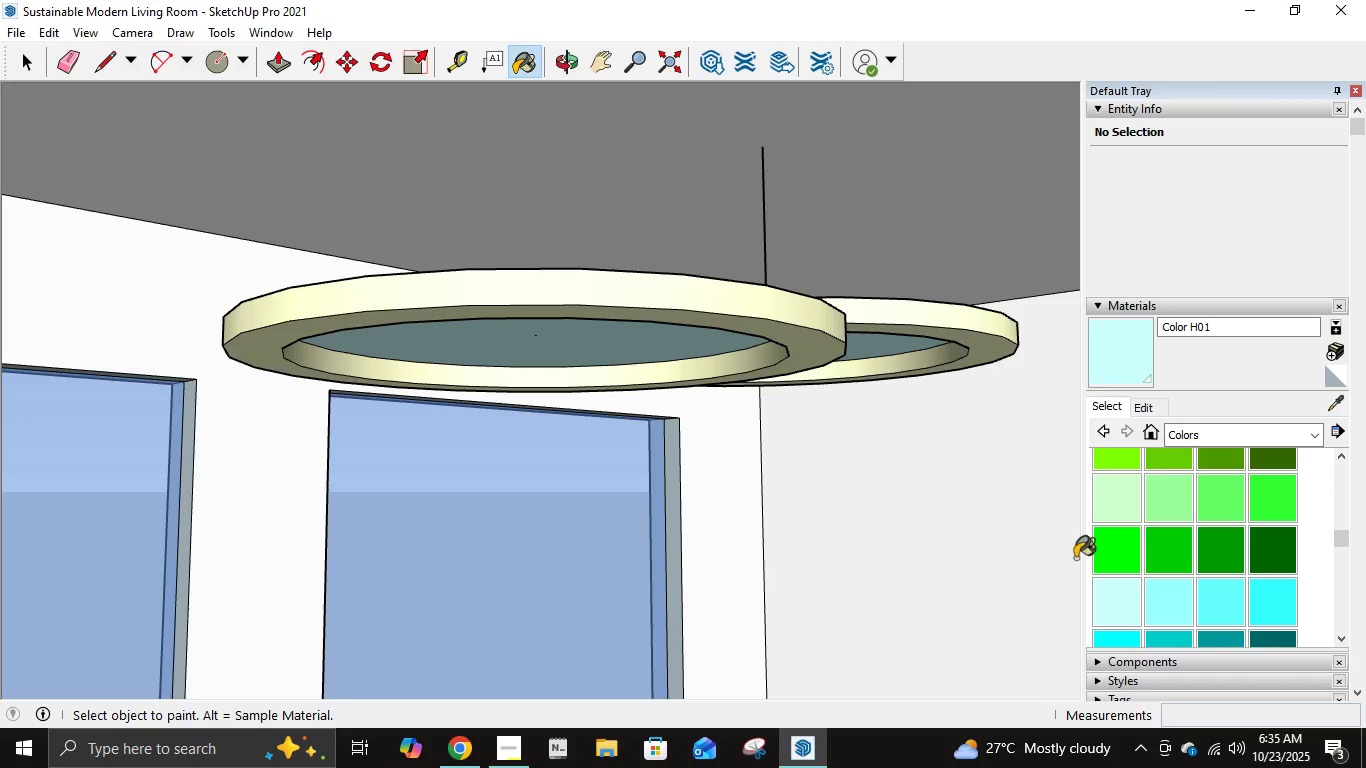 
scroll: coordinate [1152, 563], scroll_direction: down, amount: 5.0
 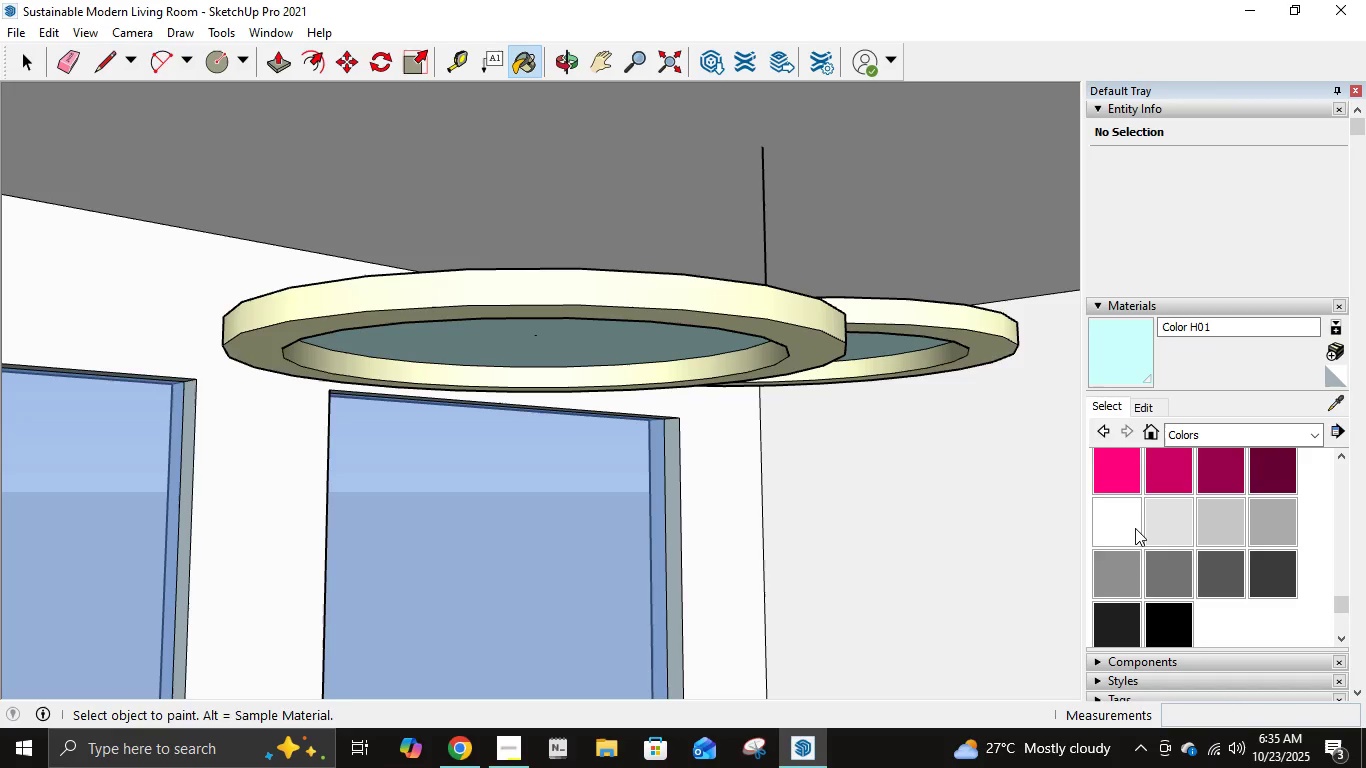 
left_click([1133, 525])
 